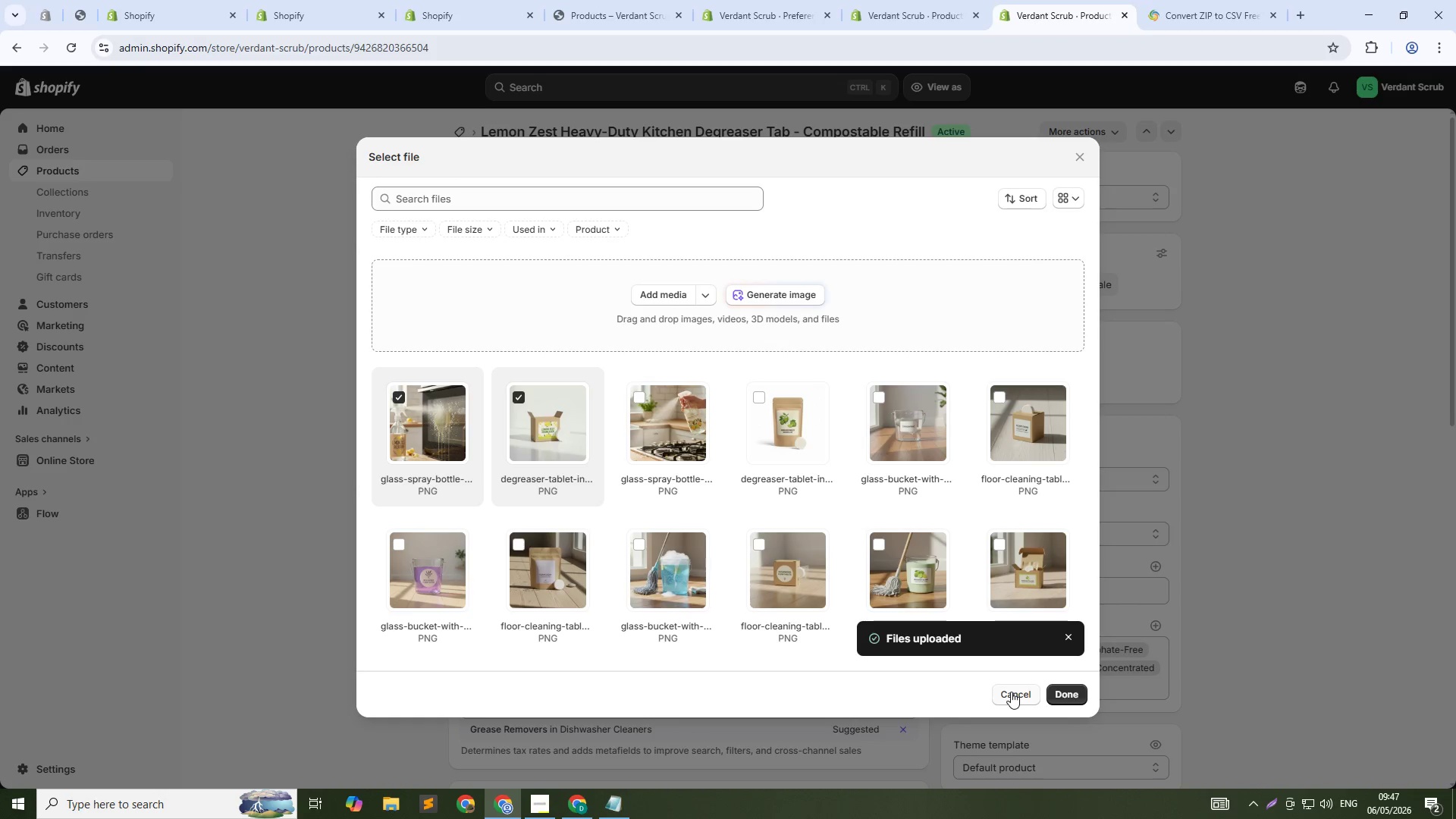 
wait(26.48)
 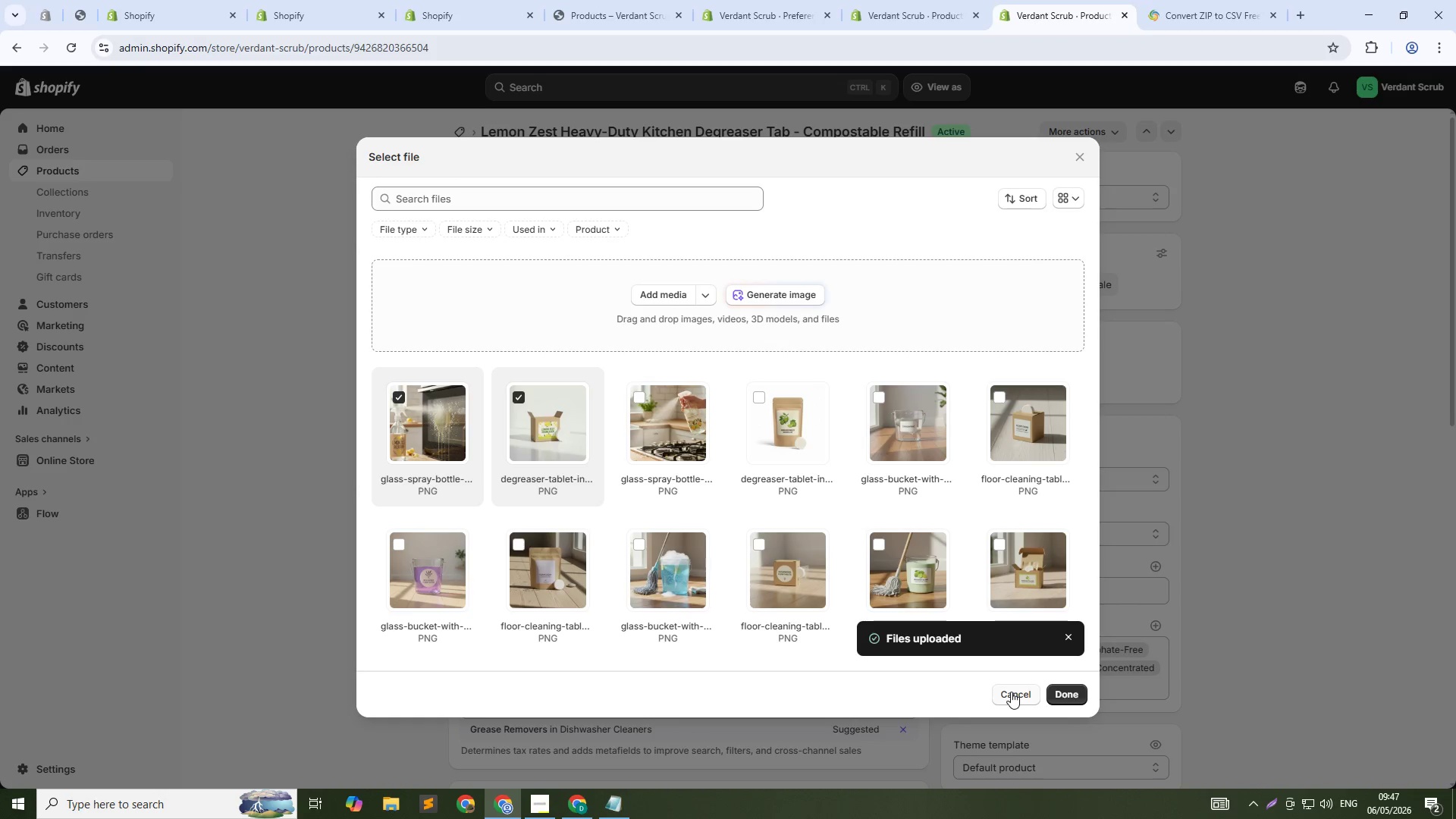 
left_click([1076, 686])
 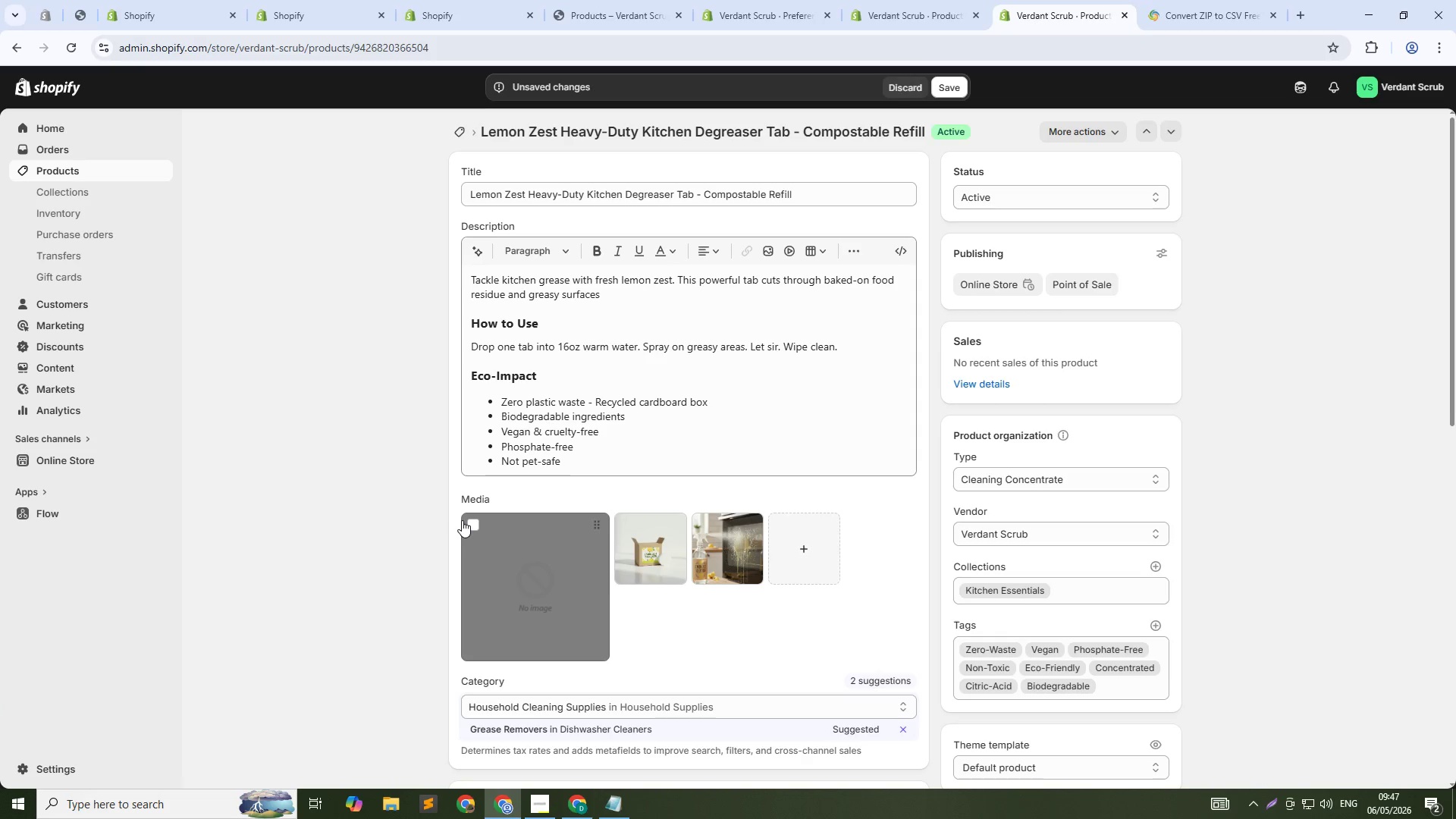 
left_click([470, 521])
 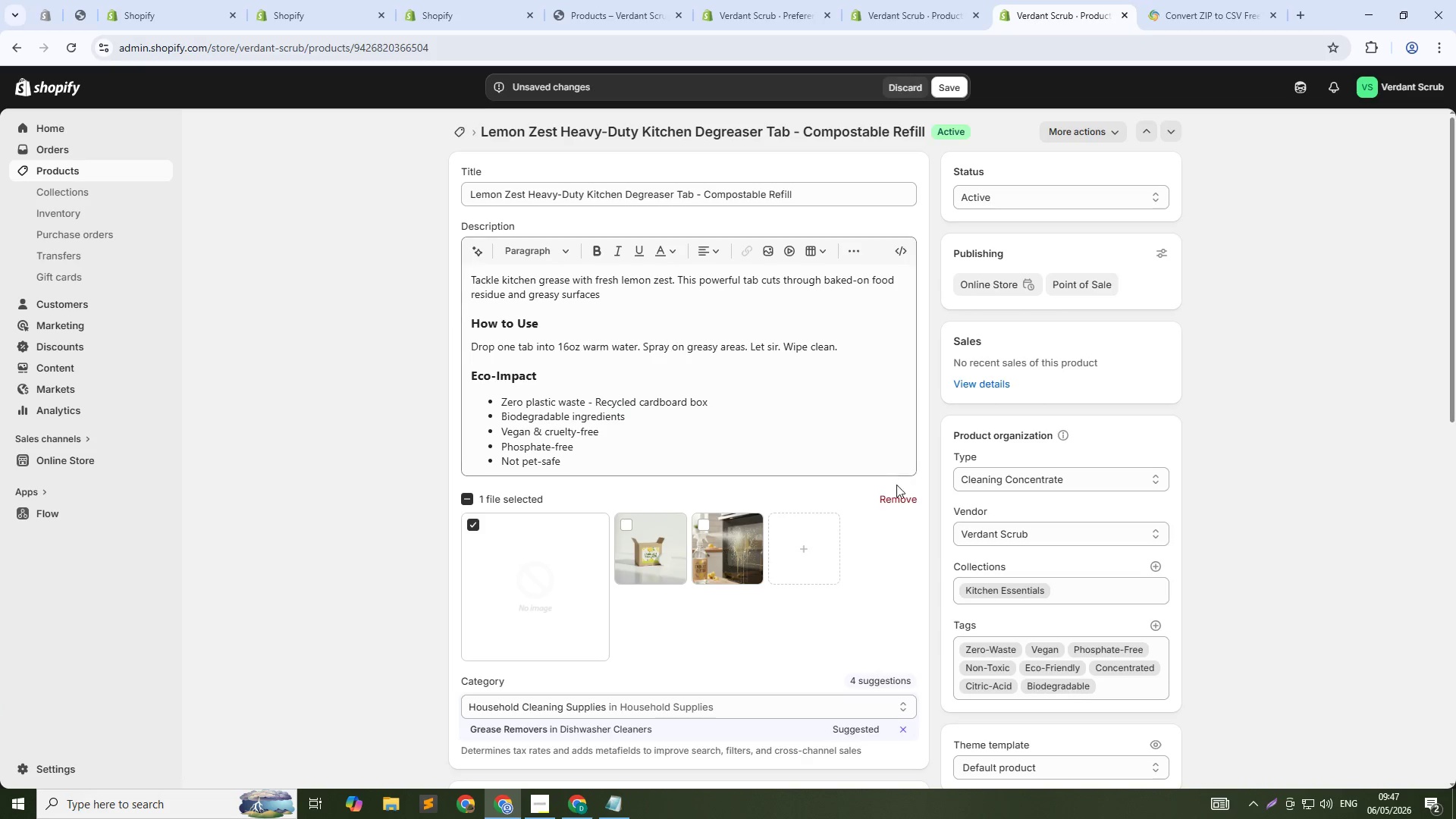 
left_click([896, 496])
 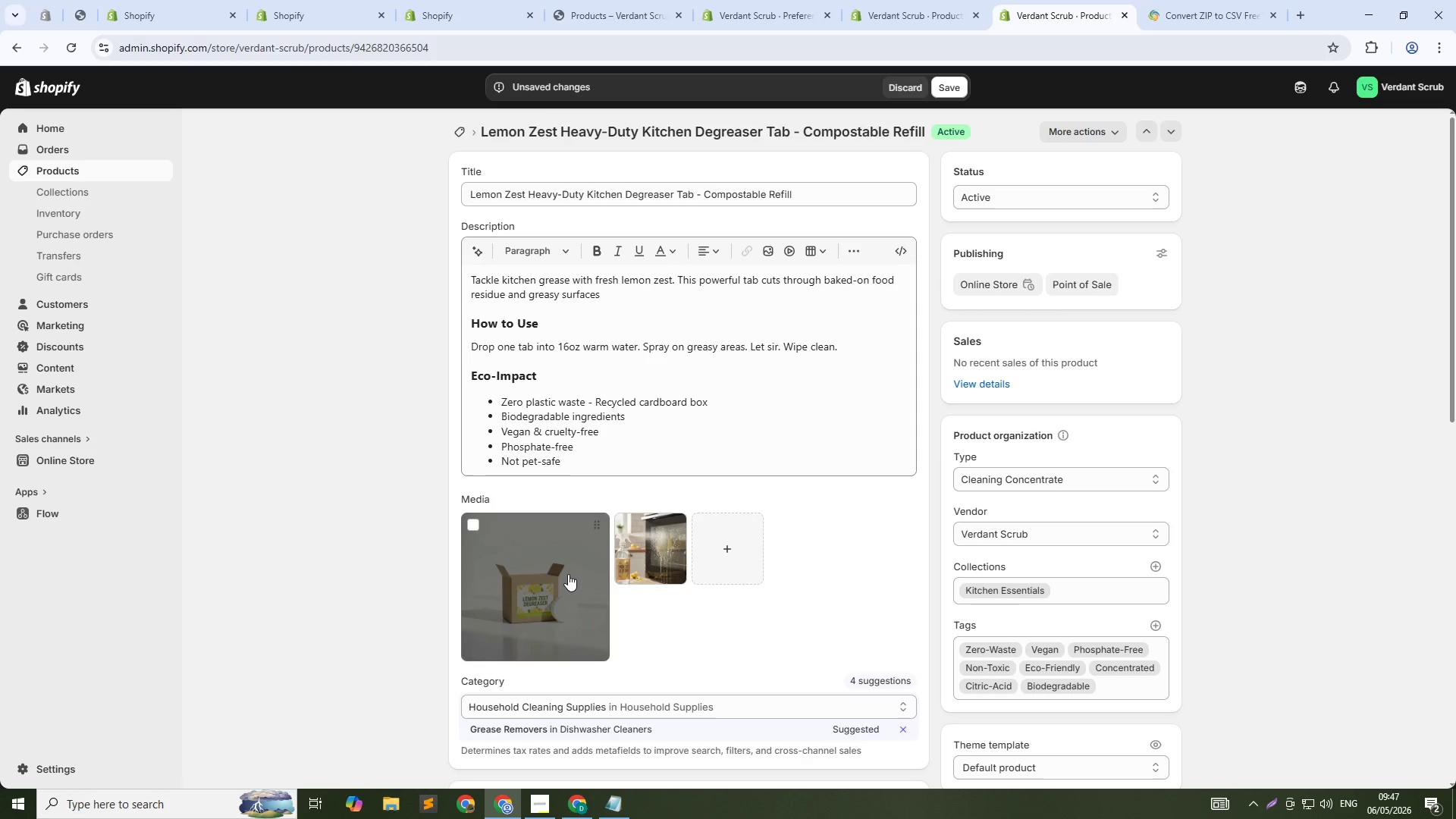 
left_click([568, 574])
 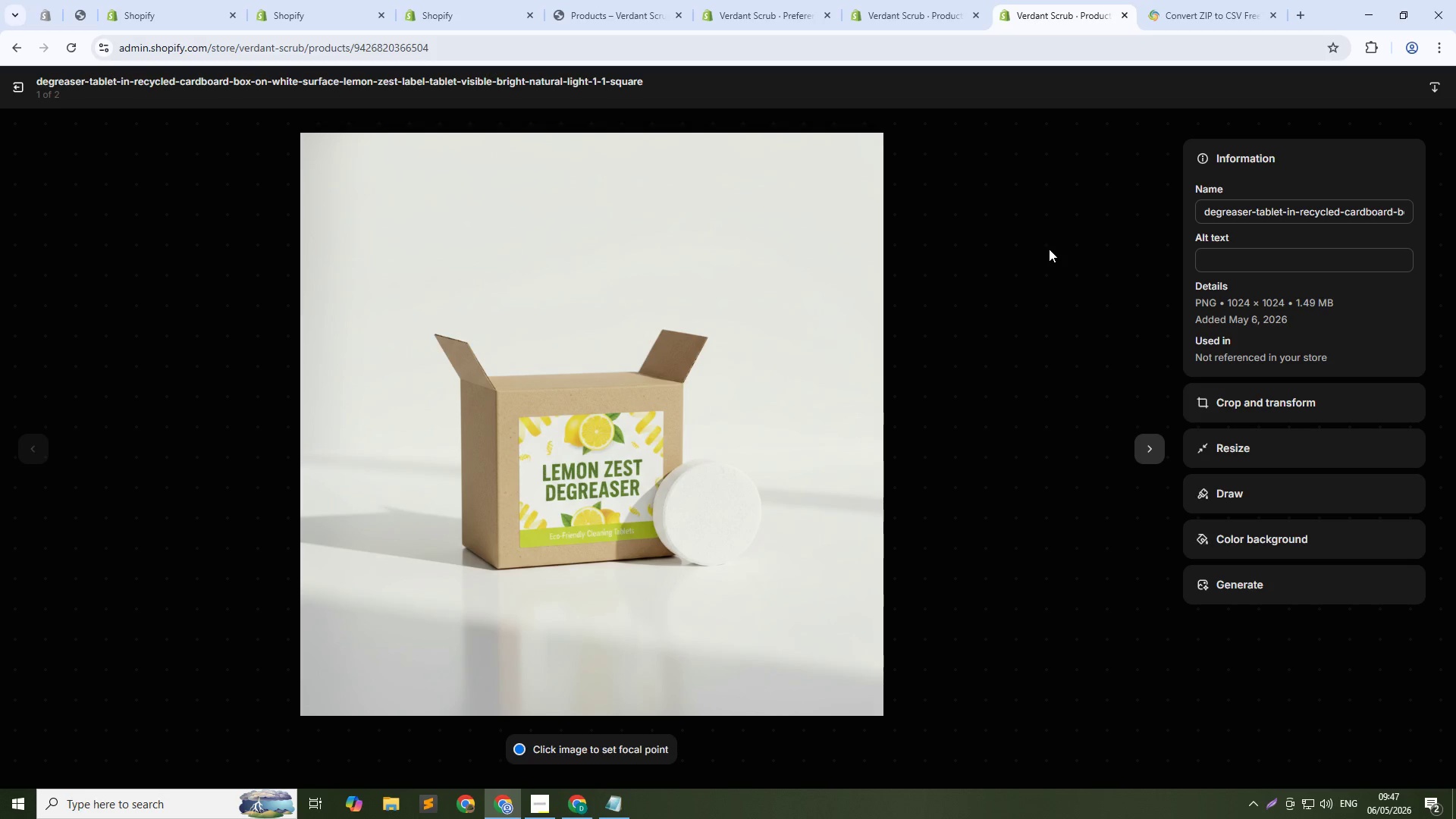 
left_click([1228, 264])
 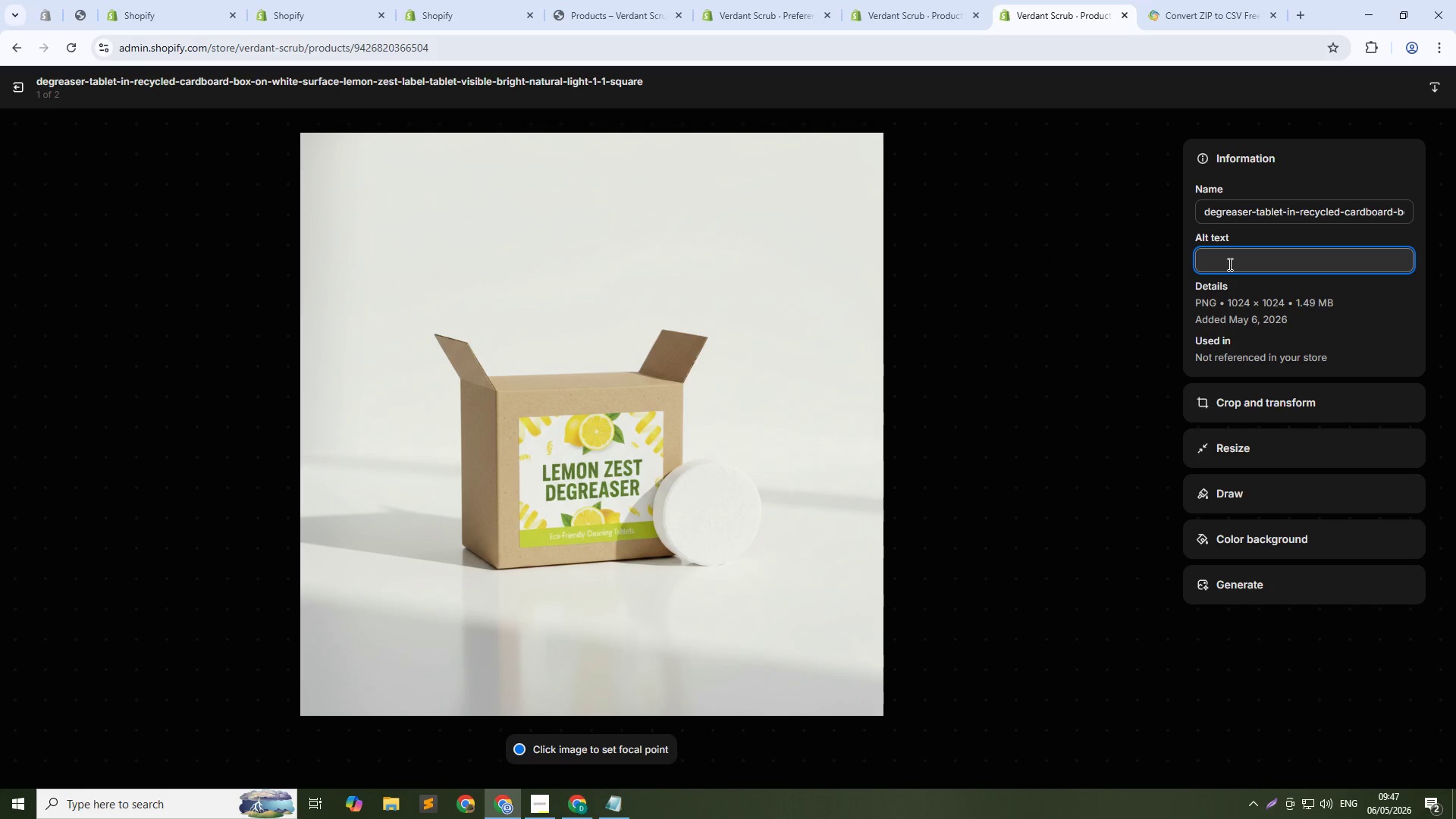 
type(Verdant Scrub lemon zest heavy-duty kitchen degreaser tablet - eco-friendly degreaser)
 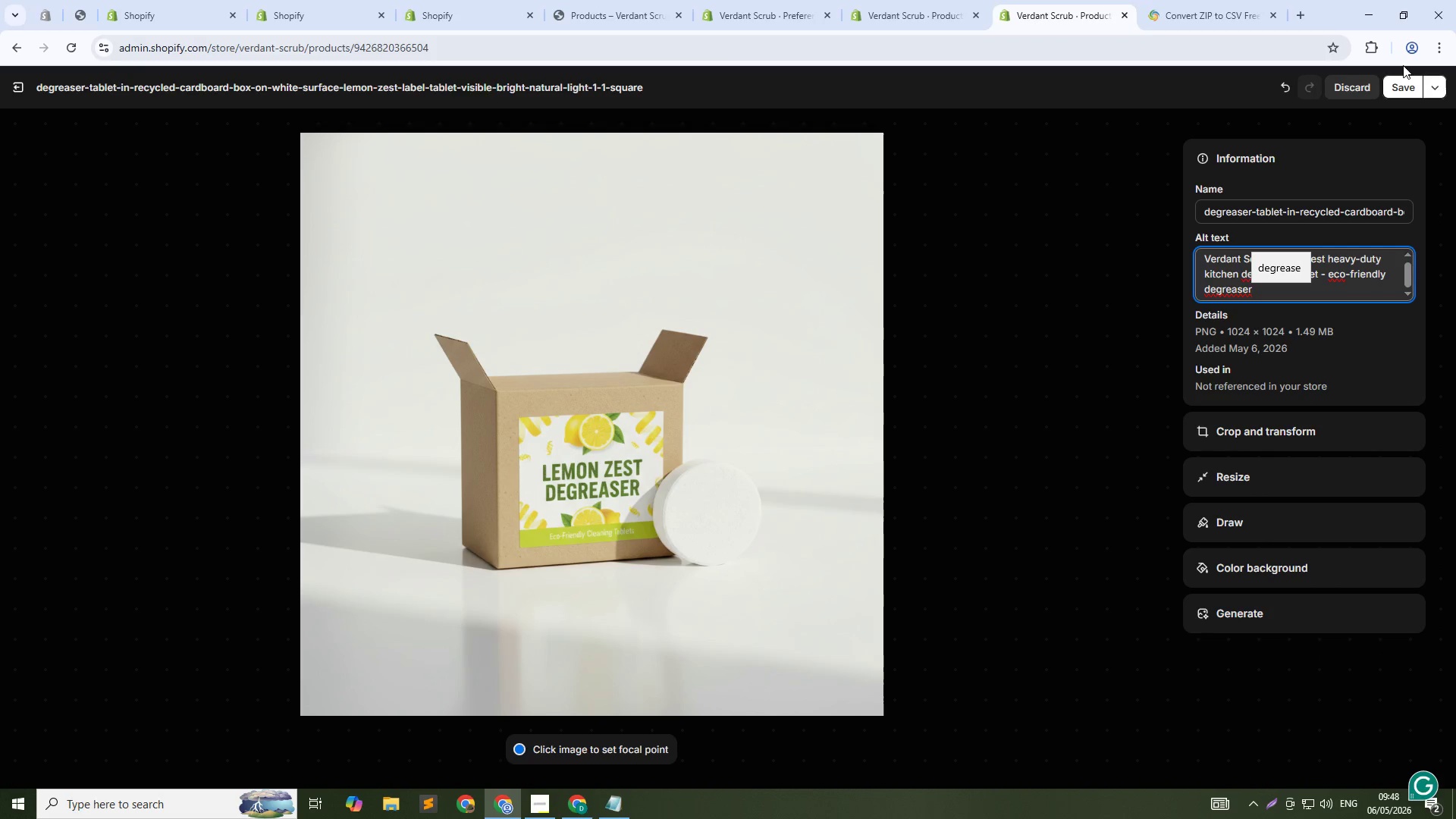 
left_click([1401, 85])
 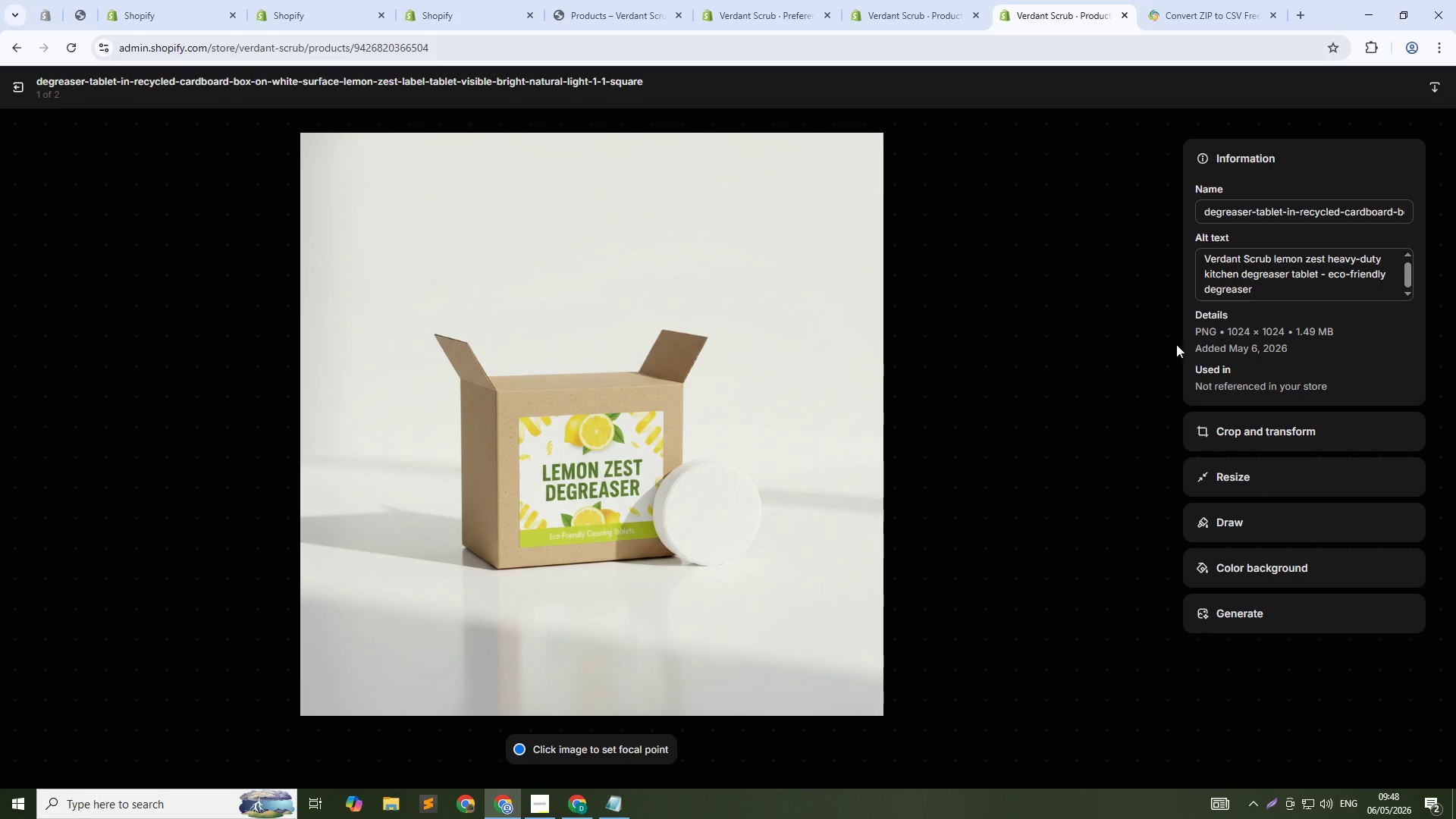 
left_click([1145, 447])
 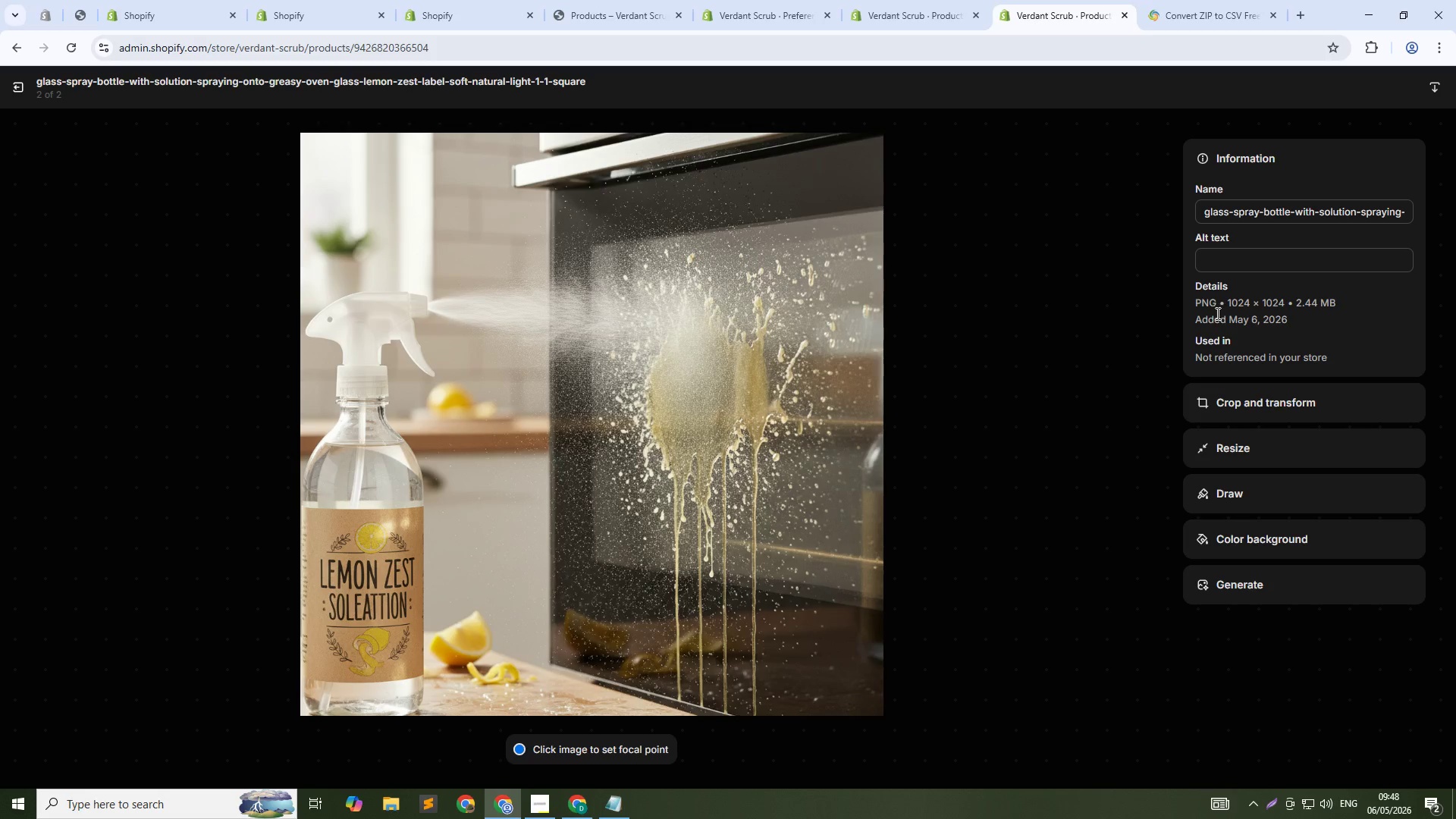 
left_click([1244, 262])
 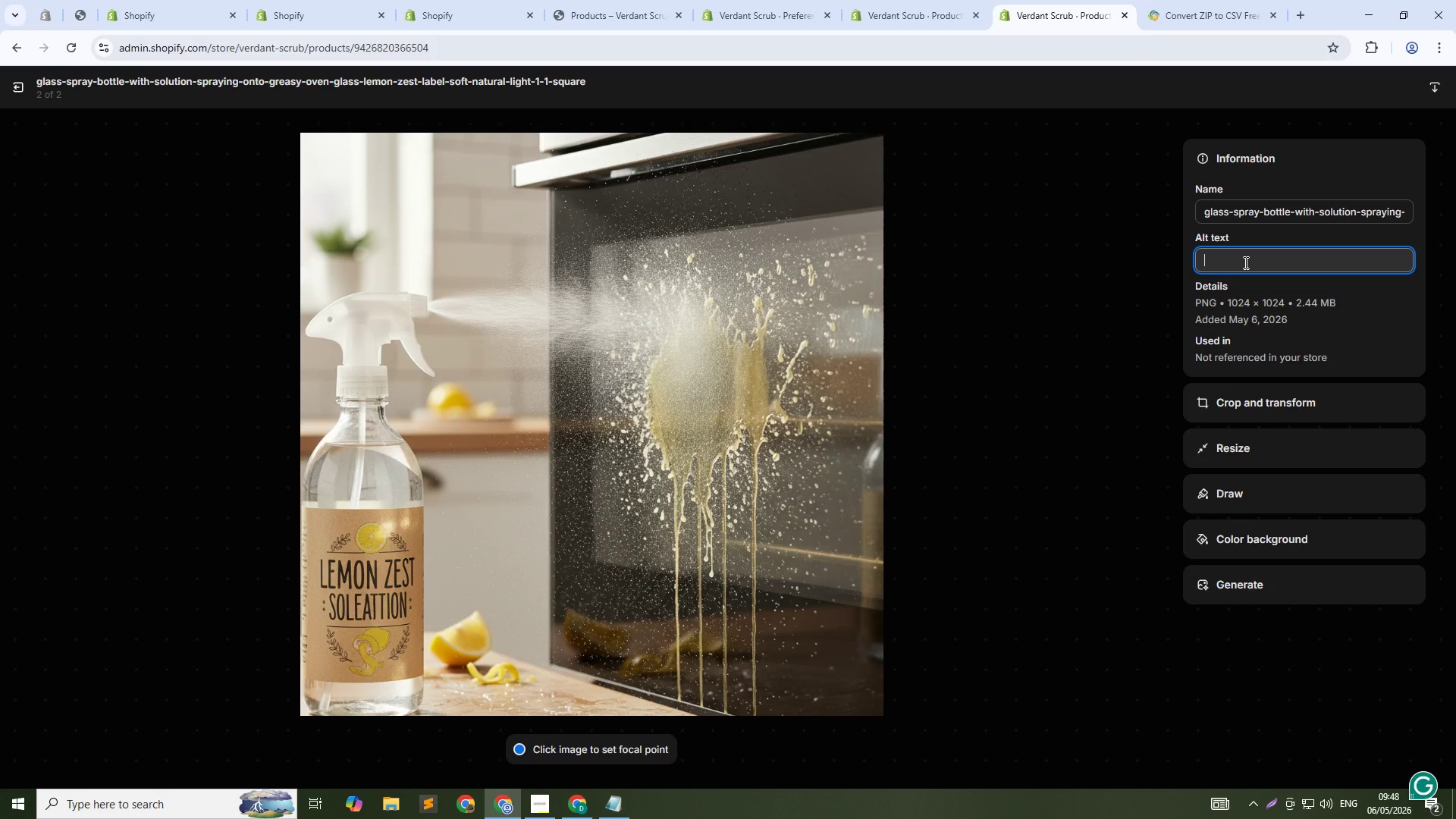 
type(Lemon zest kitcehn degrea)
 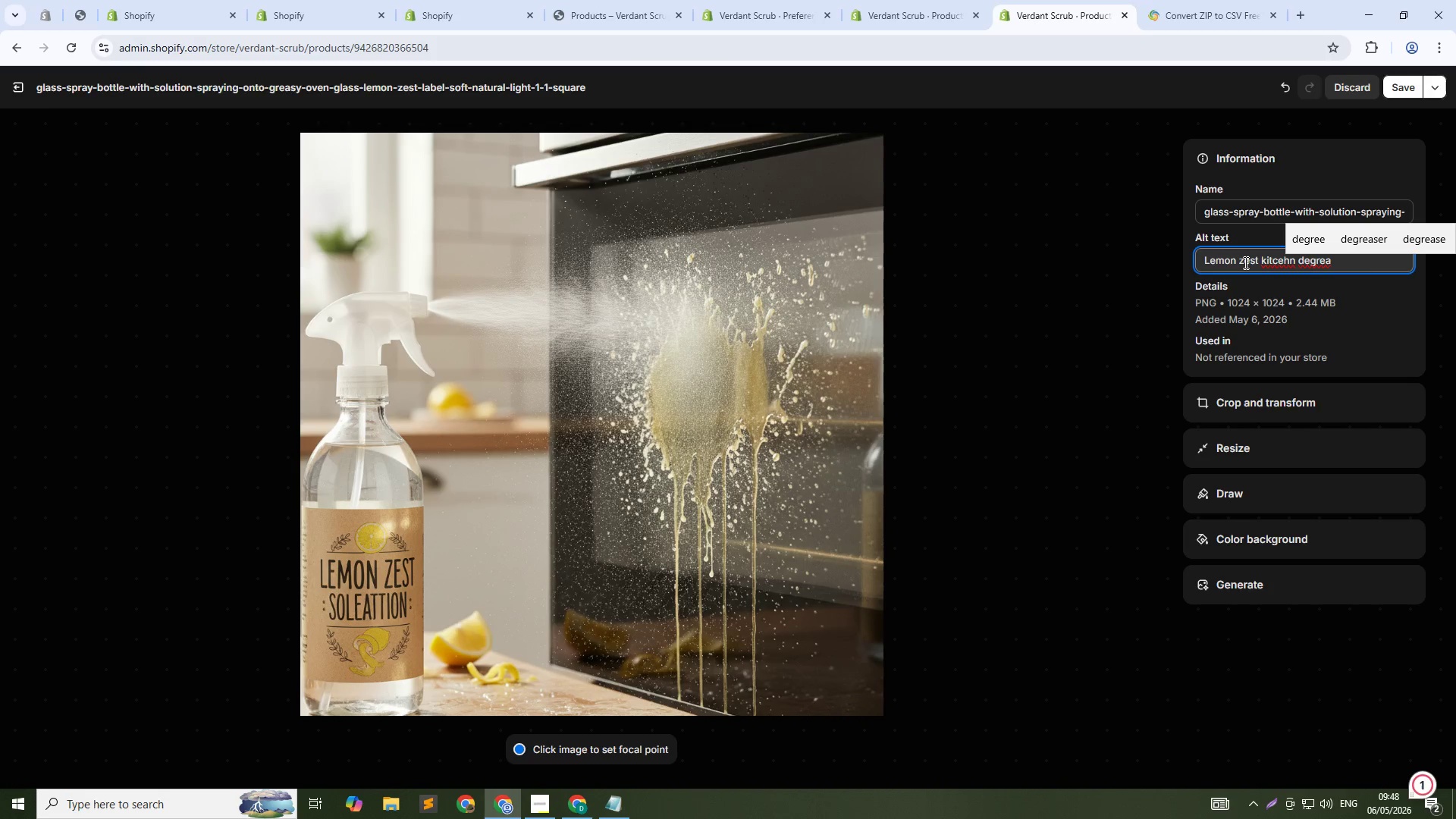 
type(ser - cuts baked )
key(Backspace)
type(-on f)
key(Backspace)
type(grease without toxic fumes)
 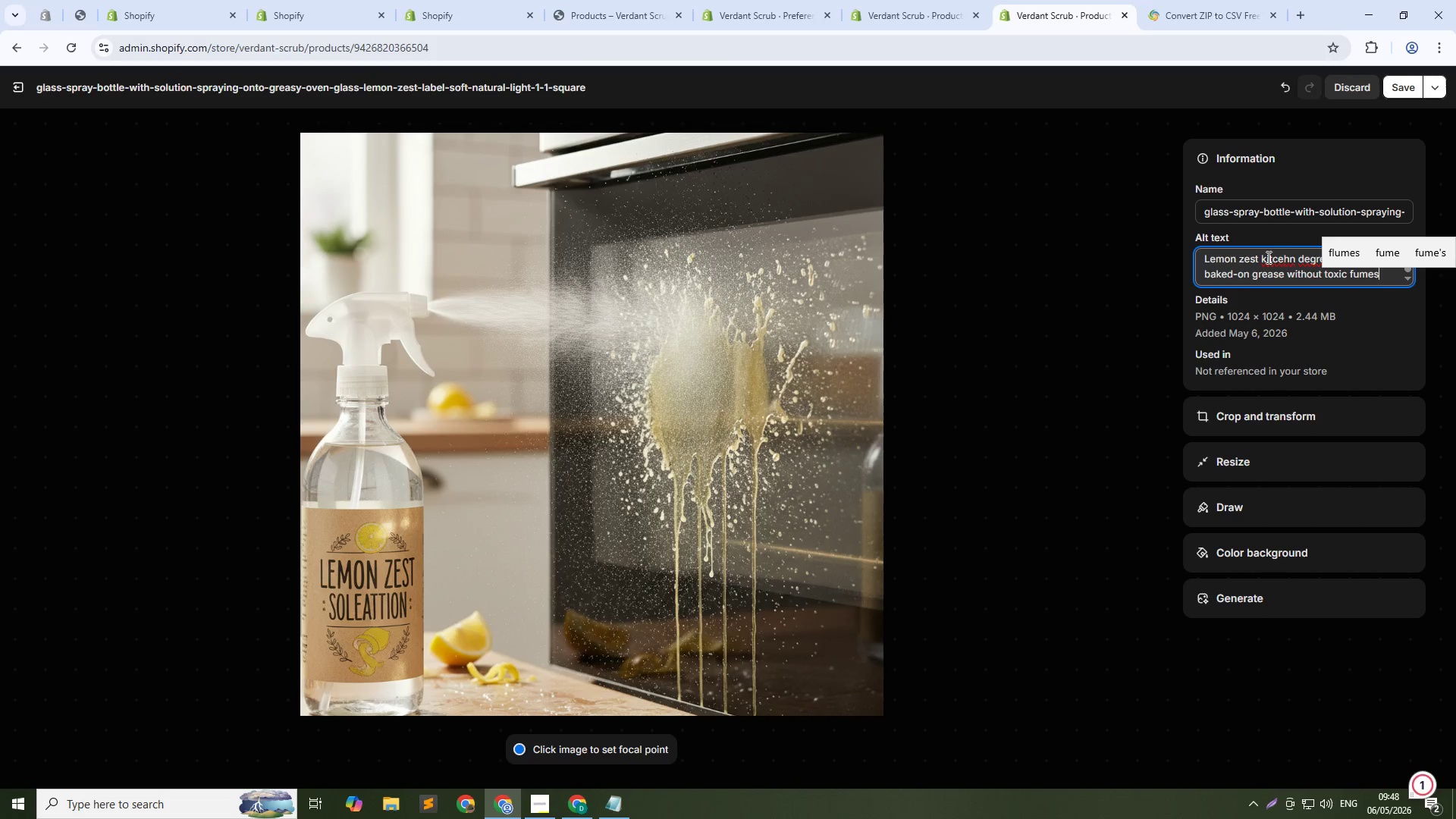 
left_click([1292, 256])
 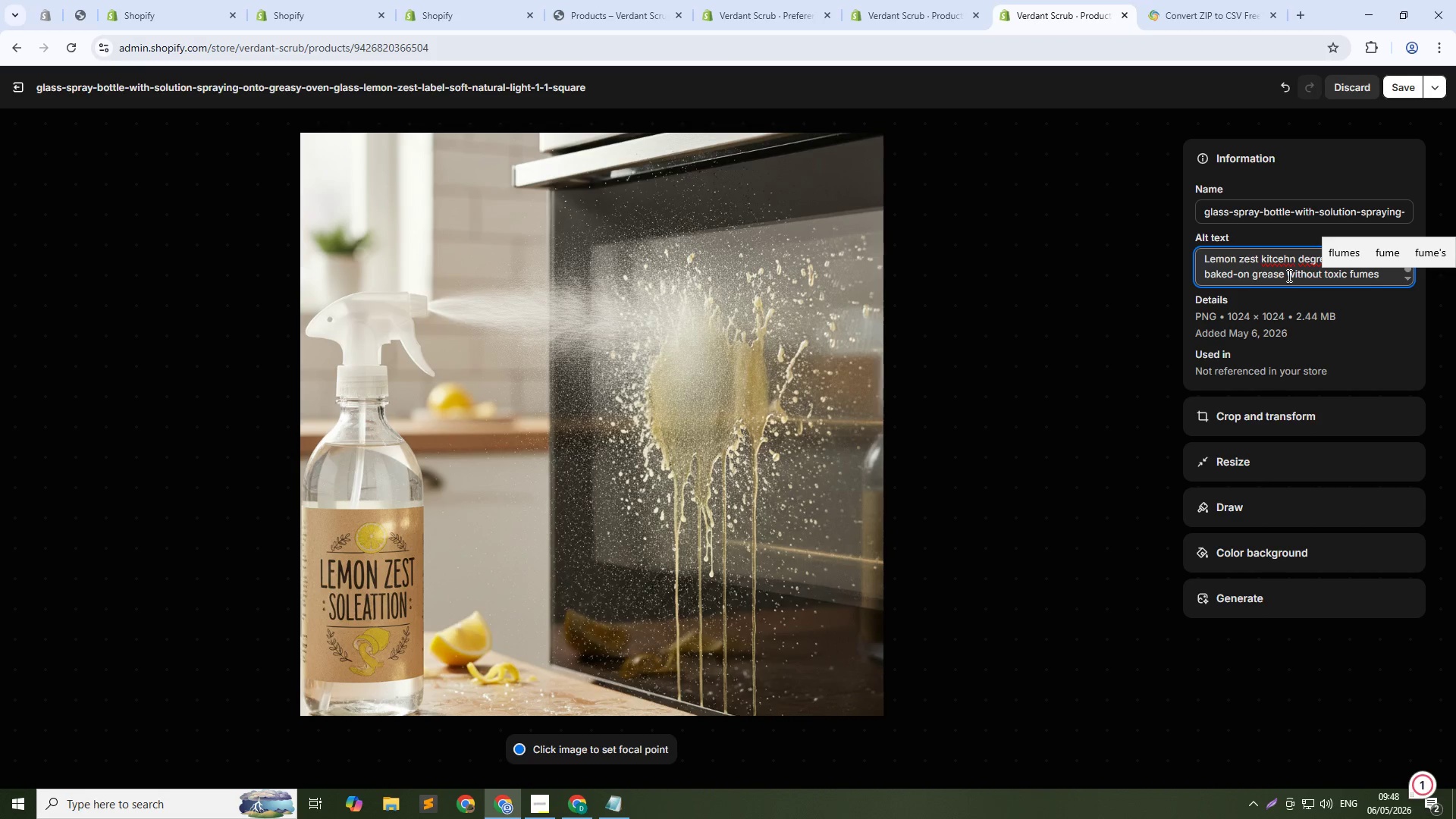 
key(Backspace)
key(Backspace)
type(he)
 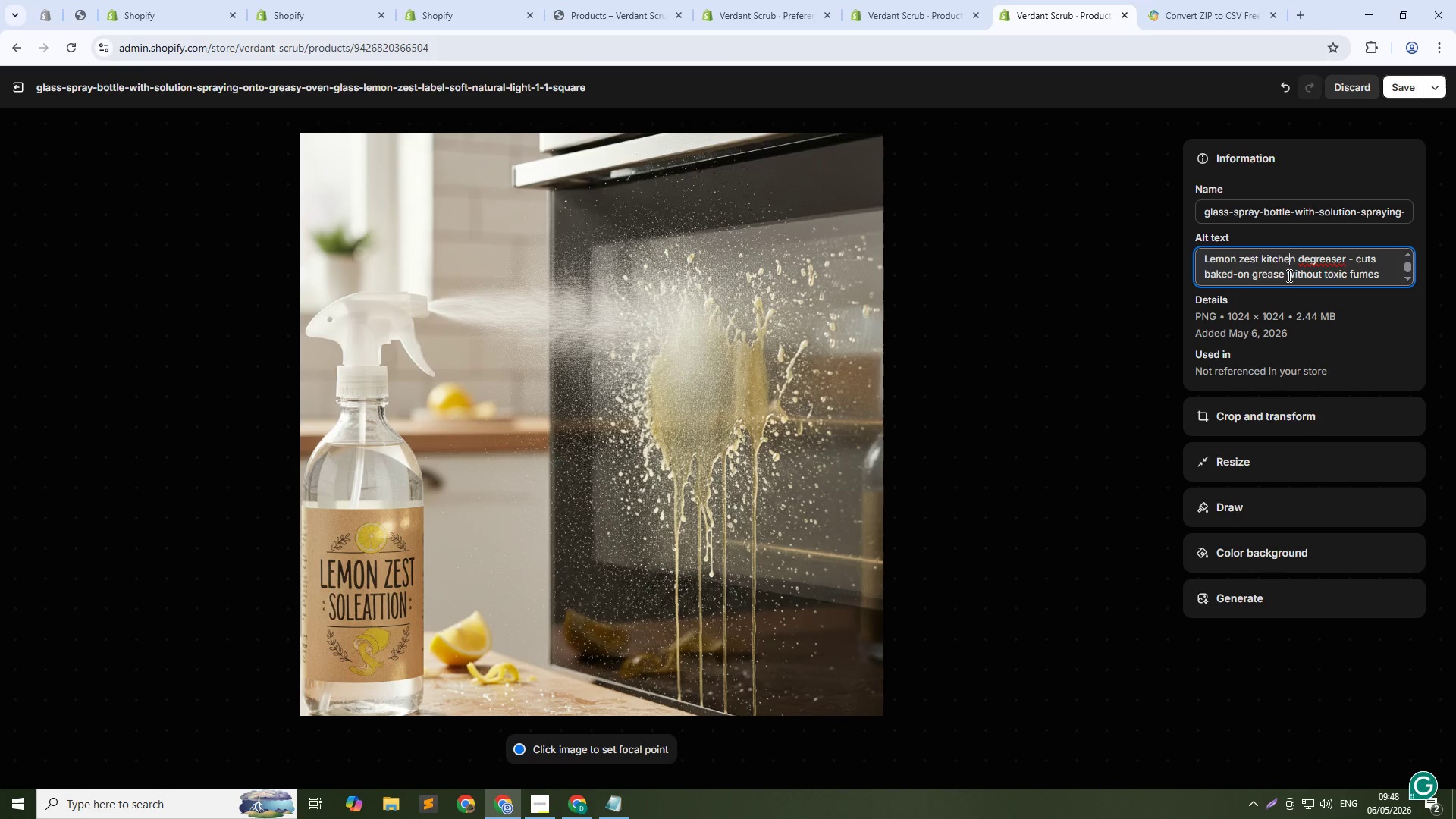 
key(ArrowDown)
 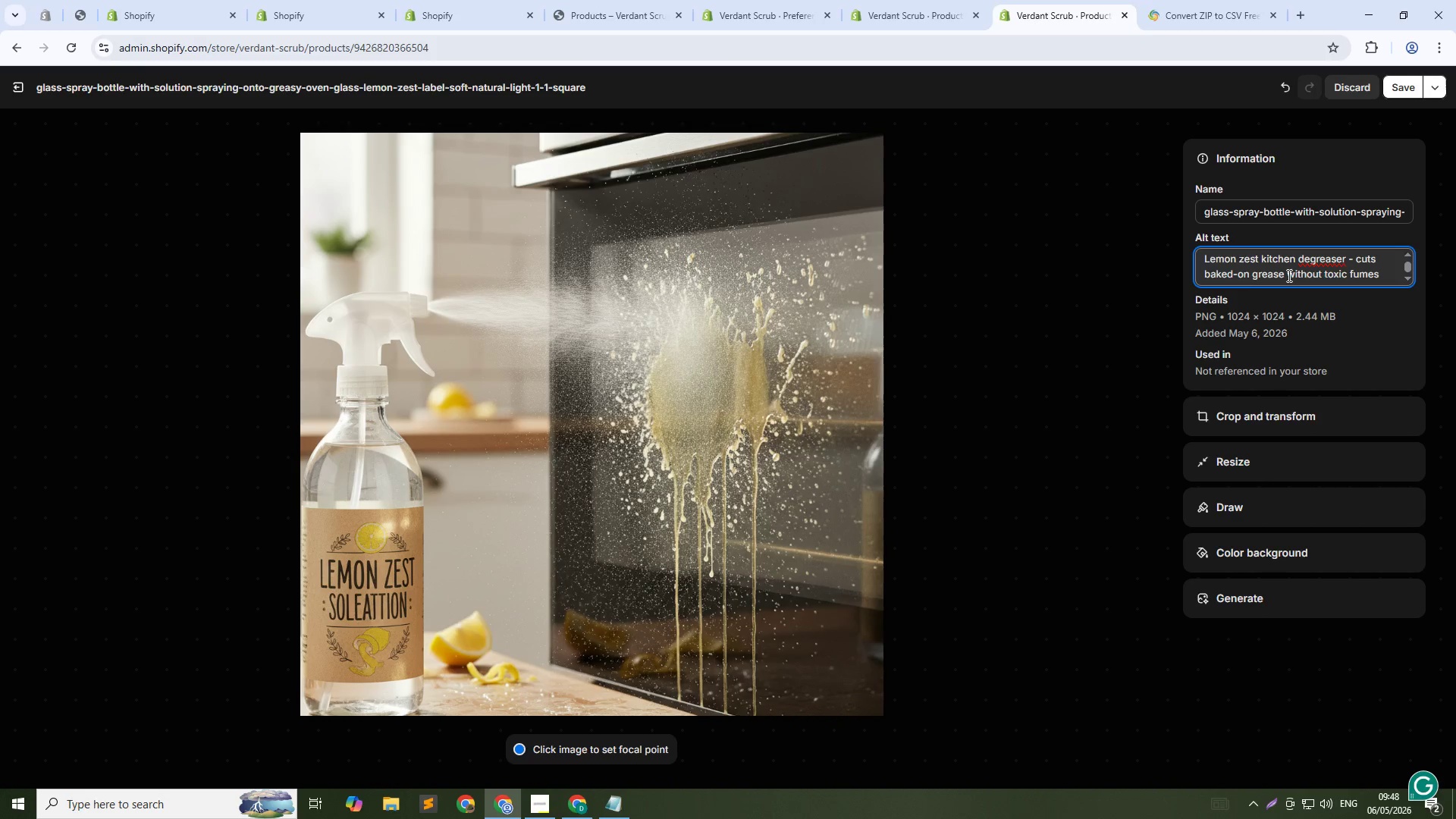 
key(ArrowDown)
 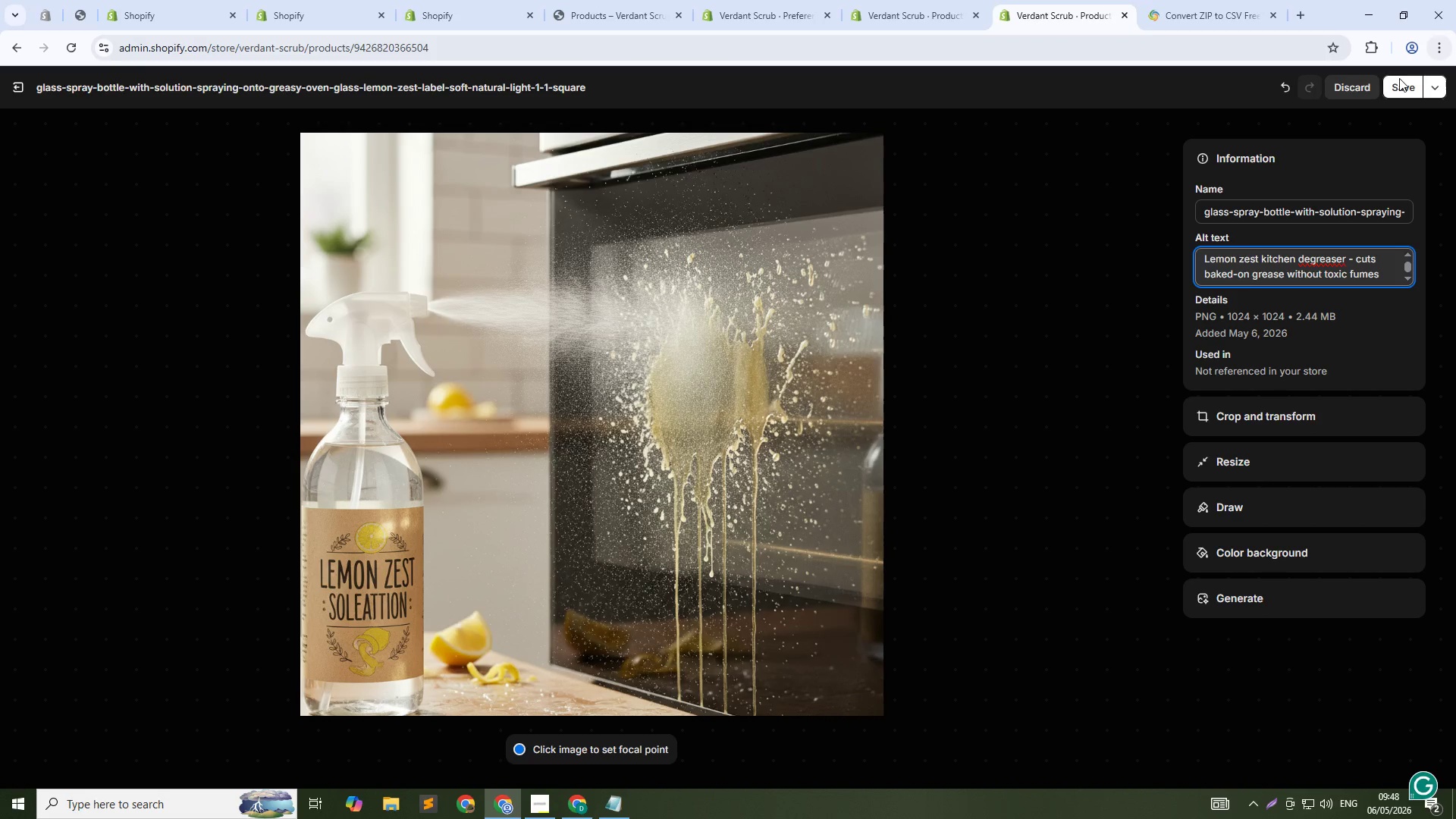 
left_click([1395, 86])
 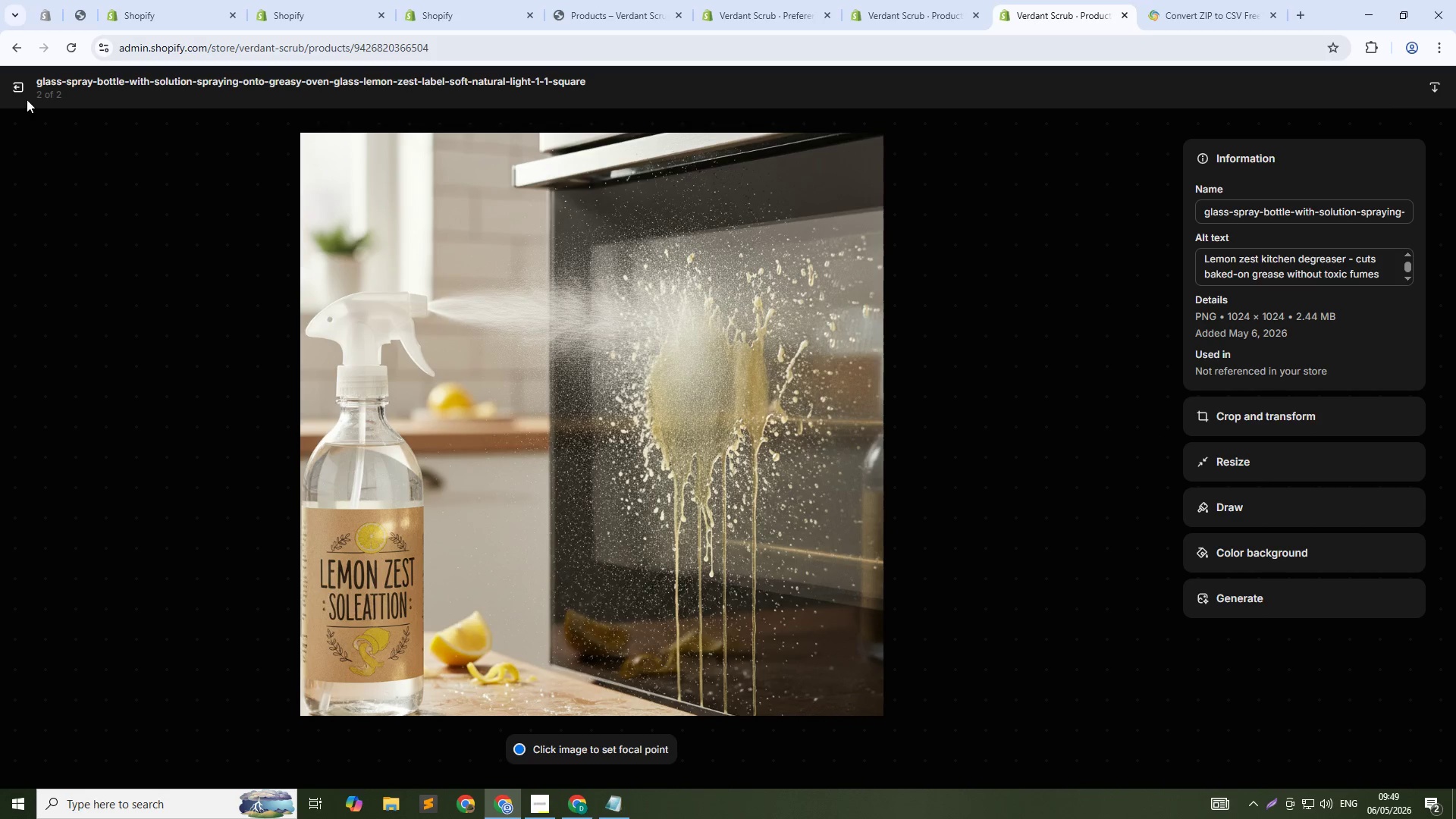 
left_click([17, 86])
 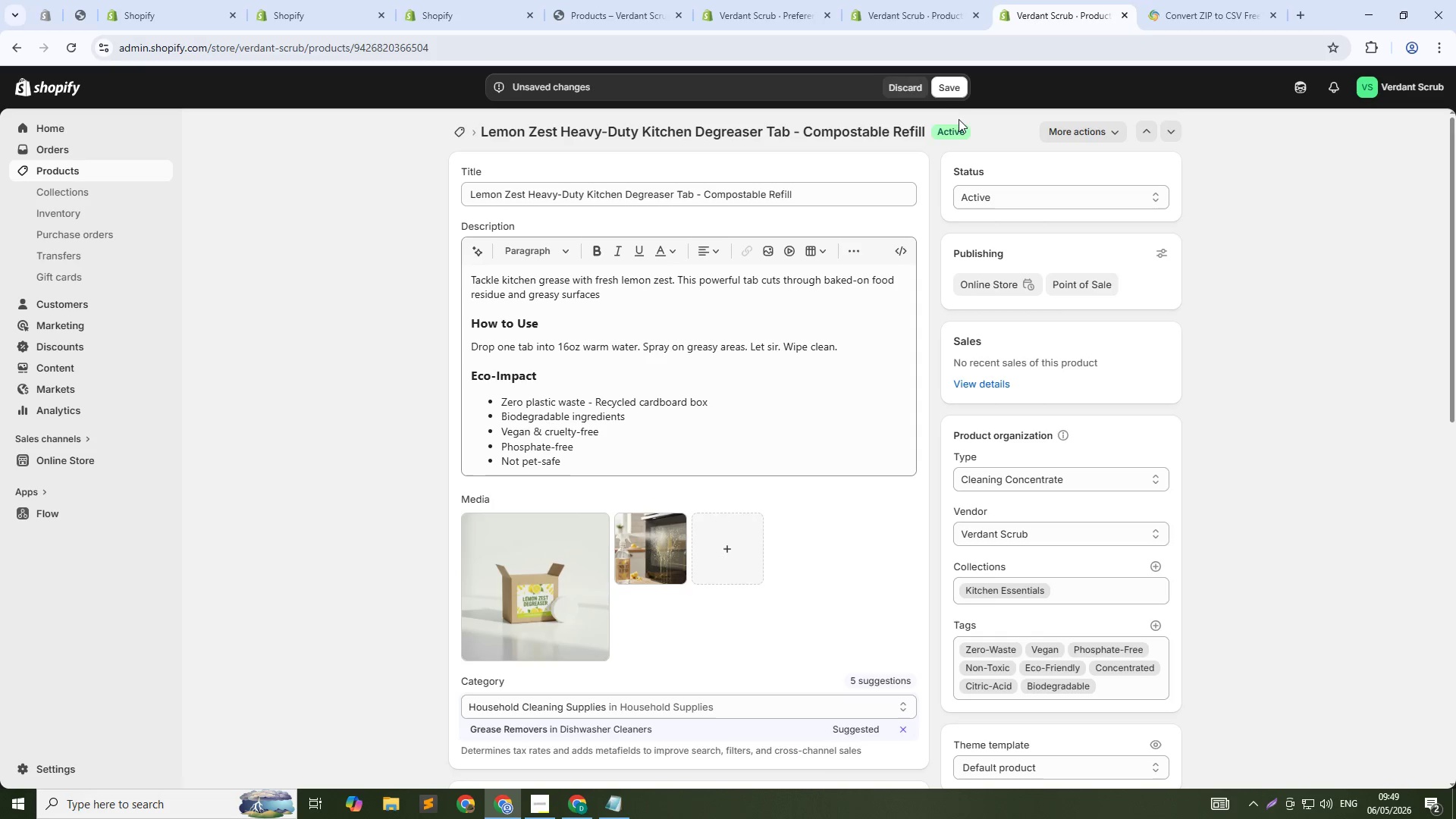 
left_click([946, 89])
 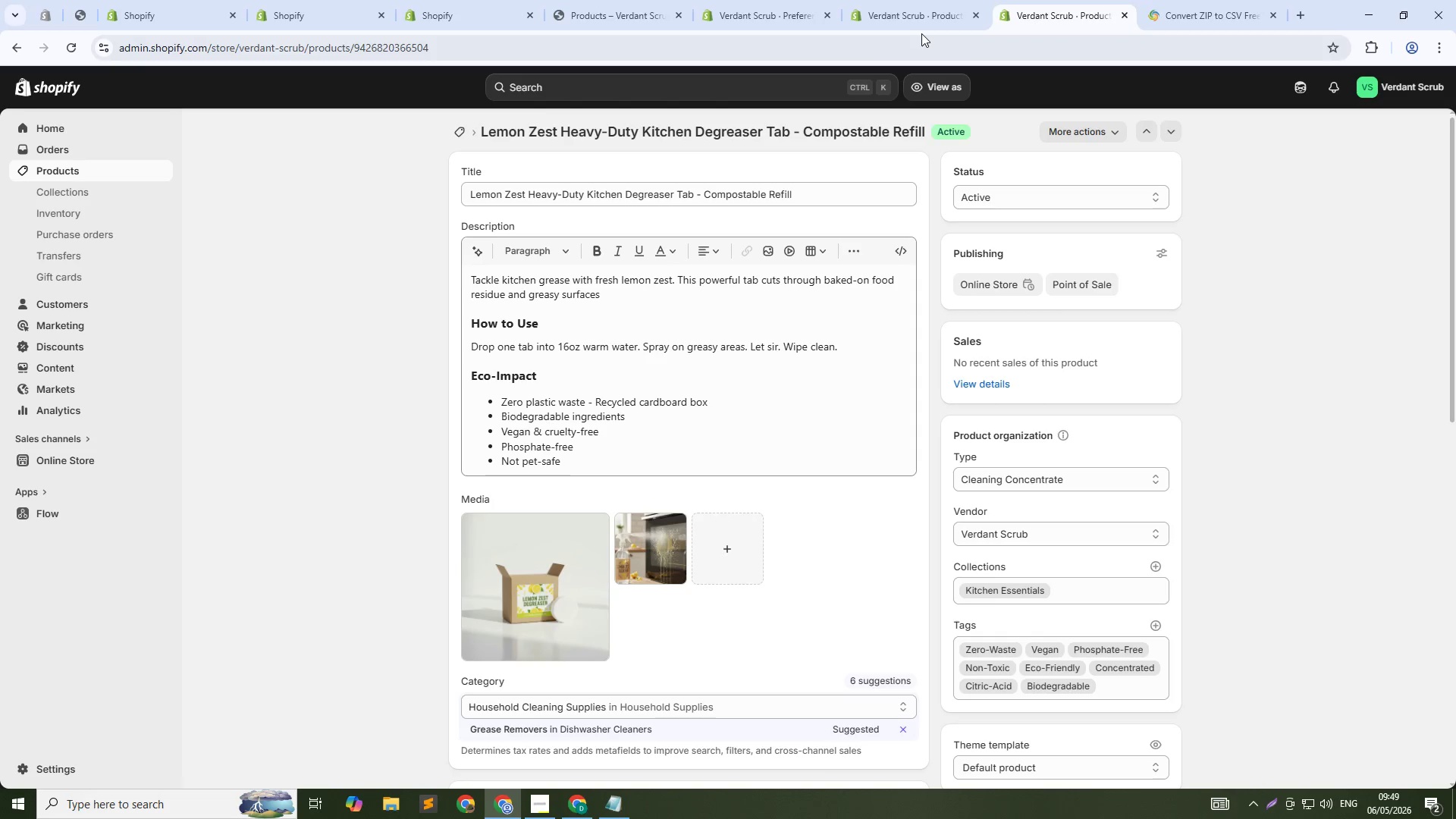 
wait(23.12)
 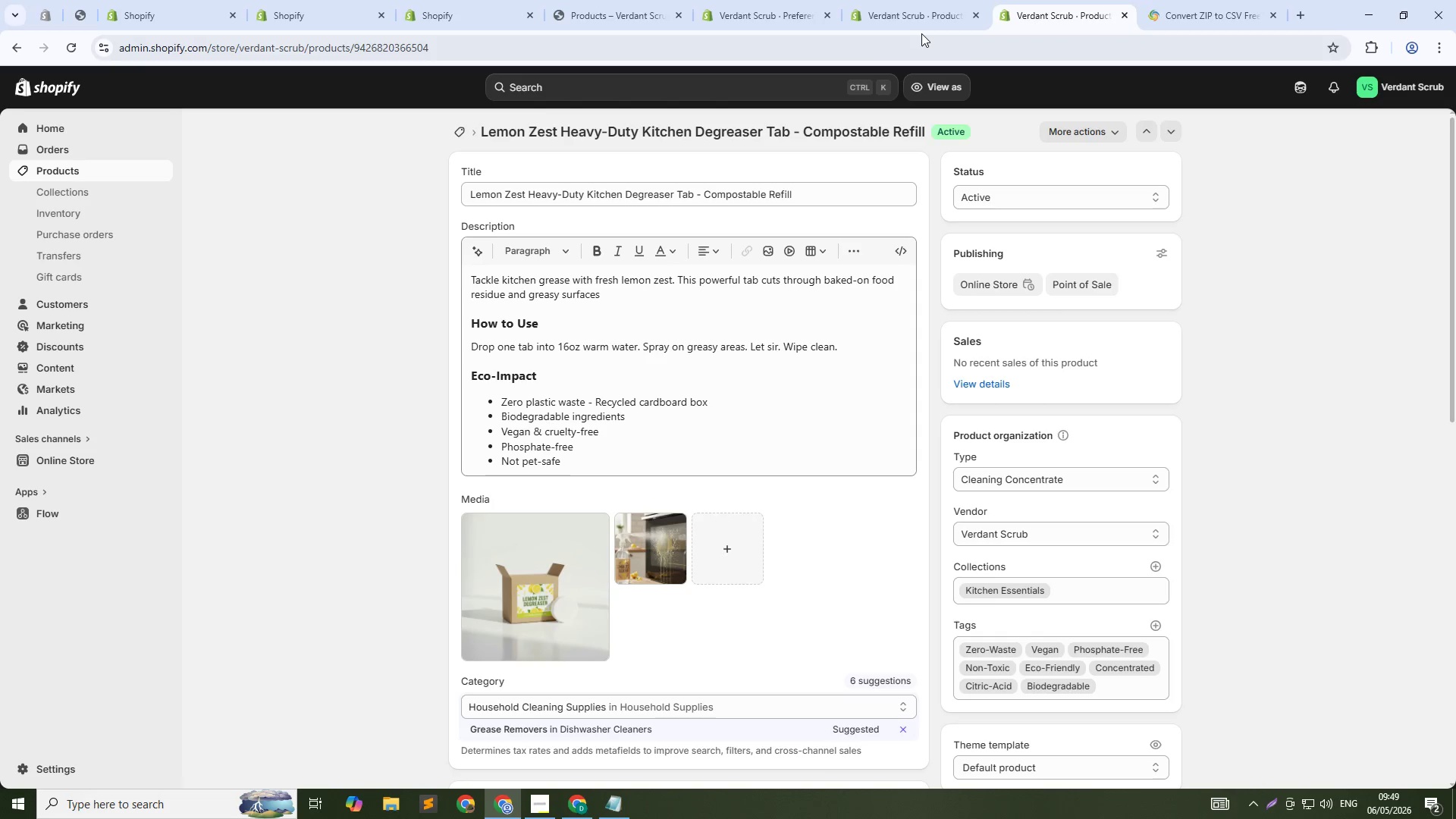 
left_click([937, 7])
 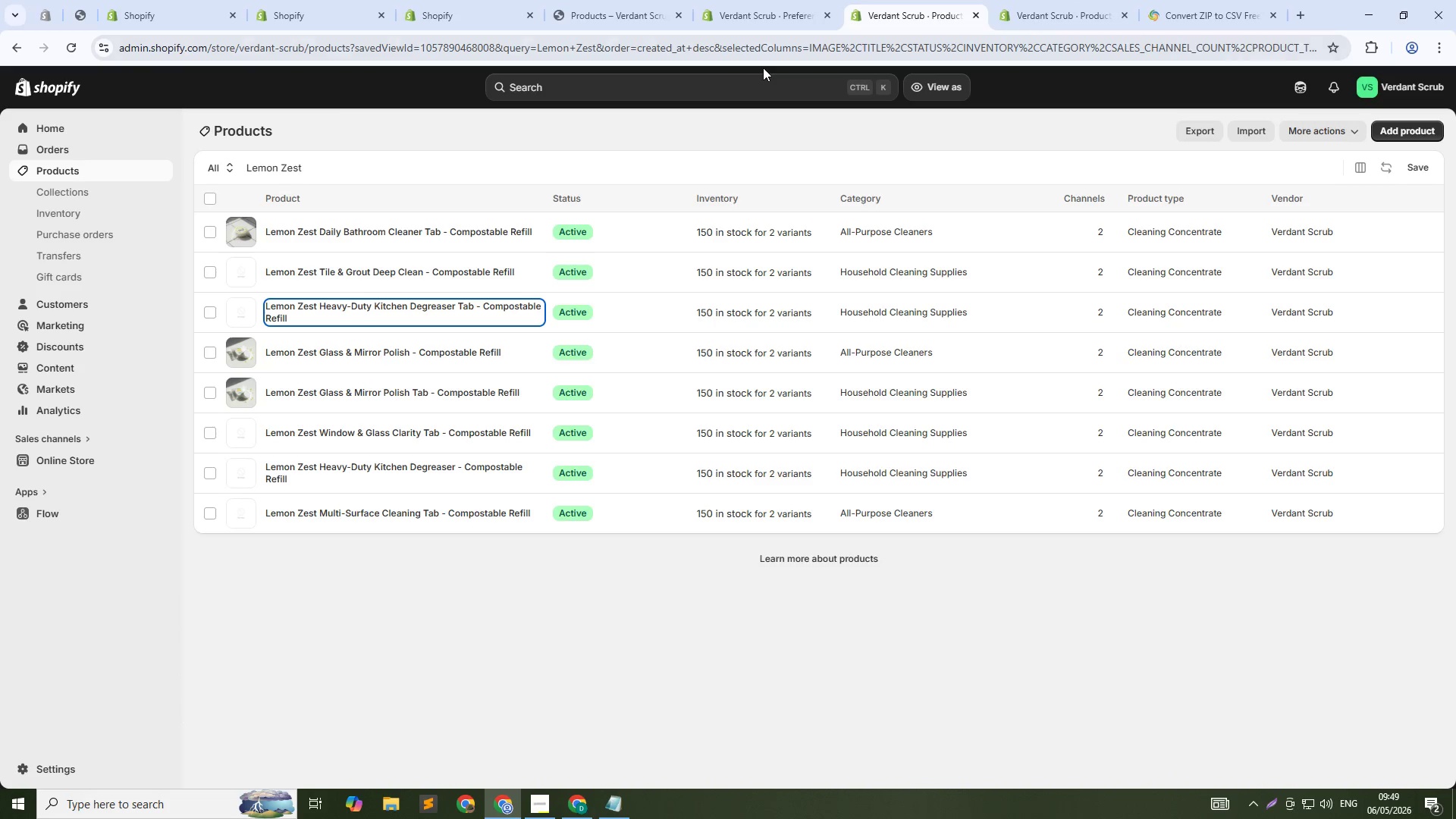 
left_click_drag(start_coordinate=[805, 50], to_coordinate=[802, 50])
 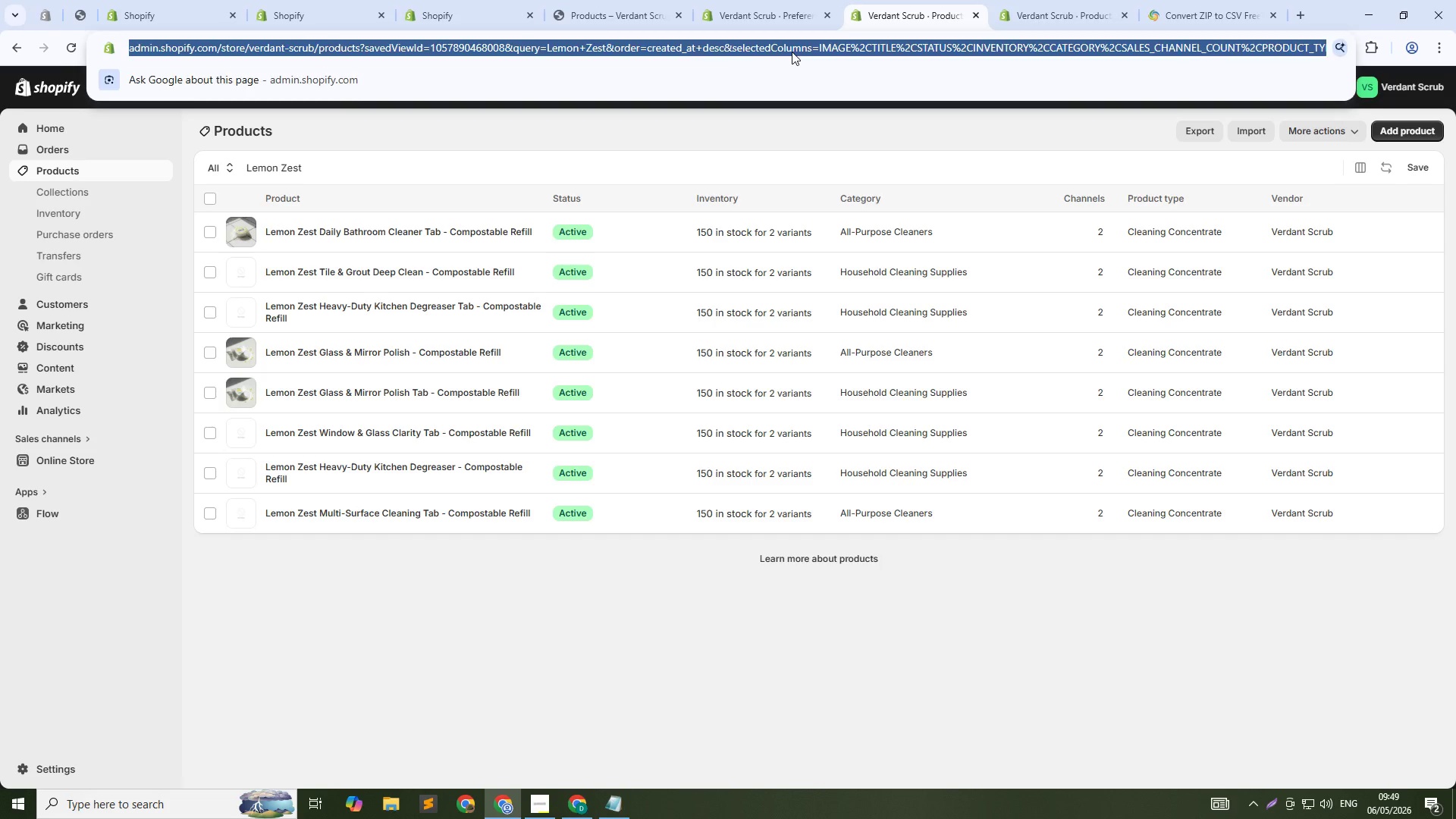 
key(NumpadEnter)
 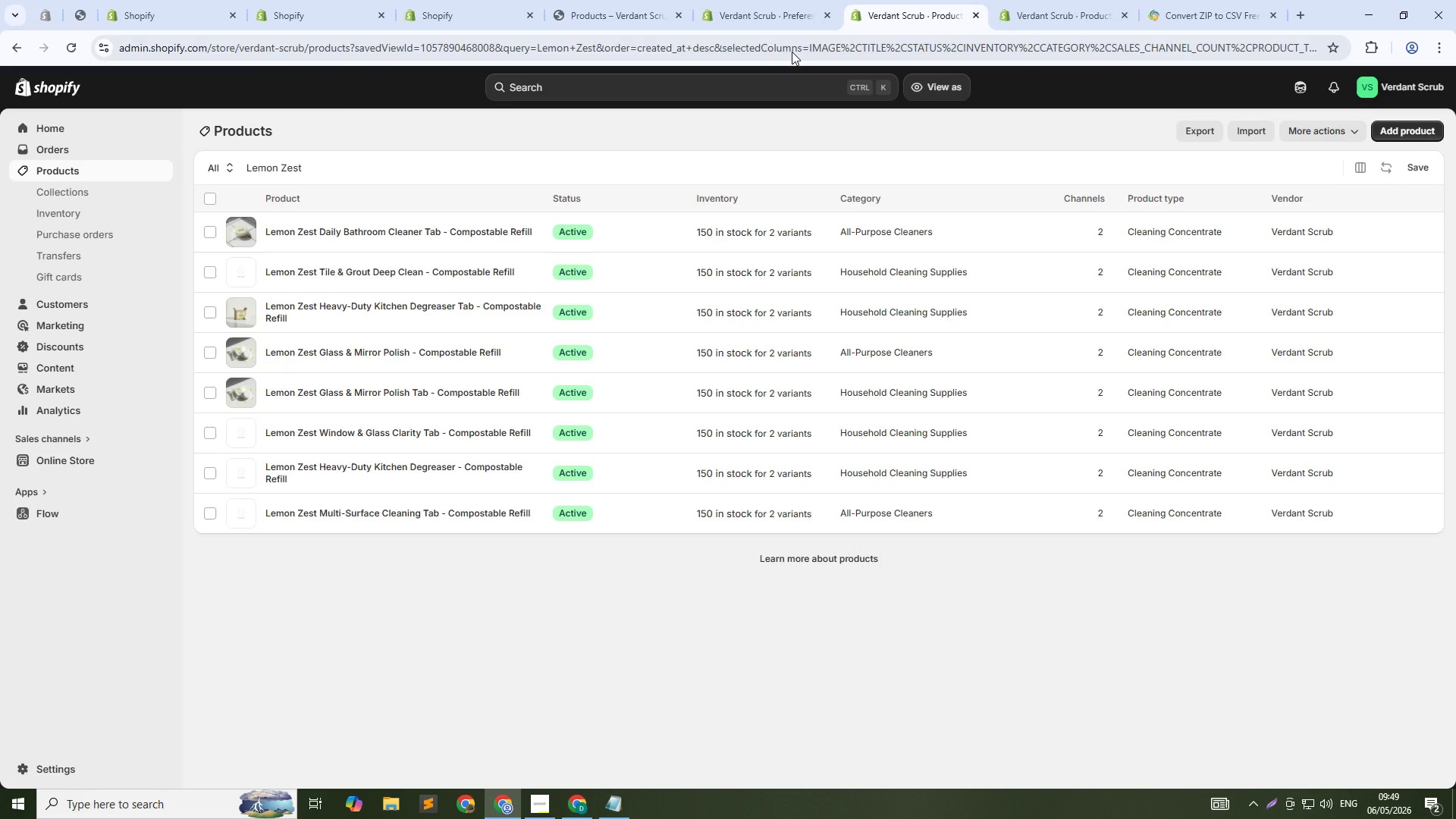 
wait(17.2)
 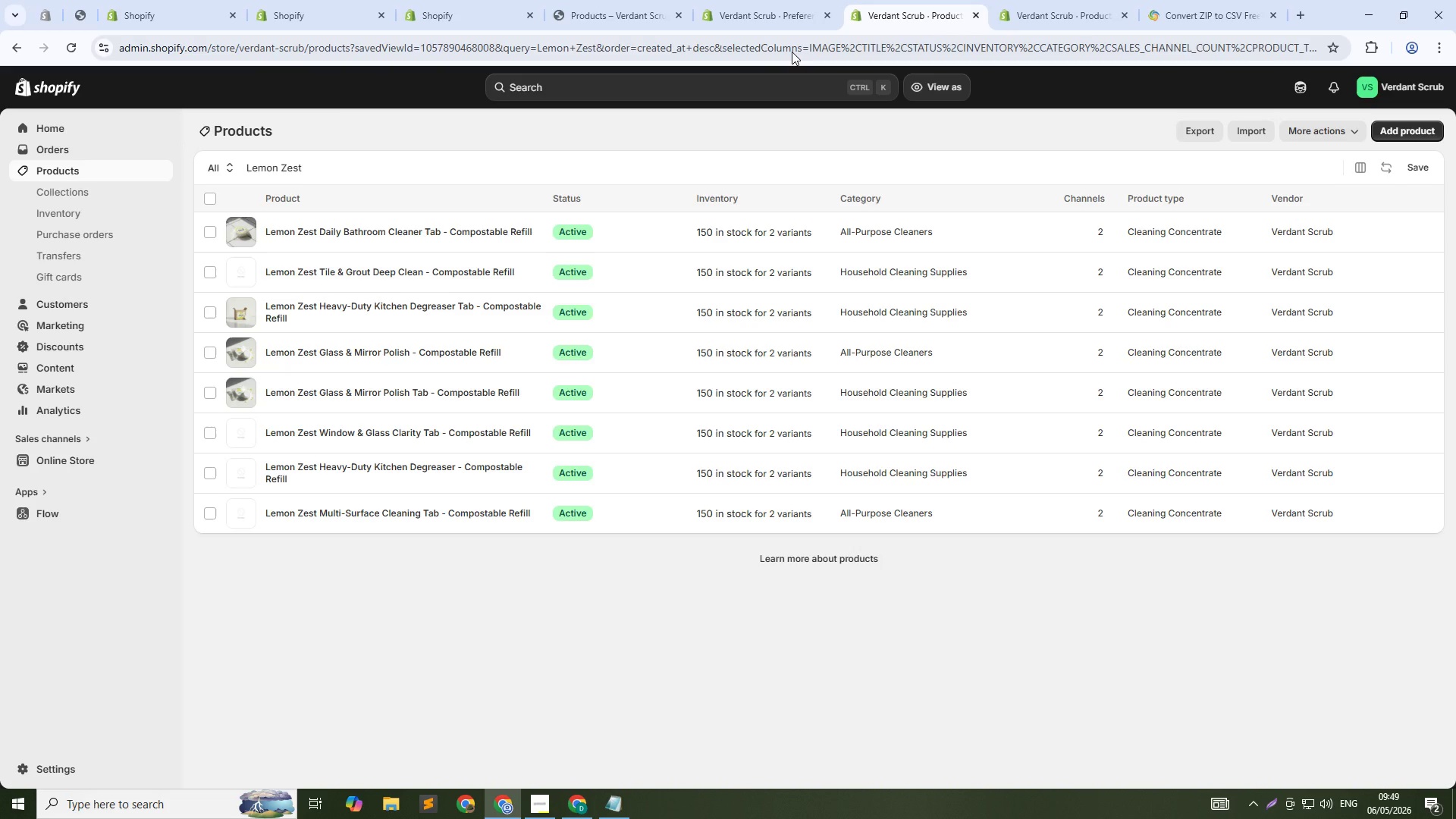 
double_click([332, 170])
 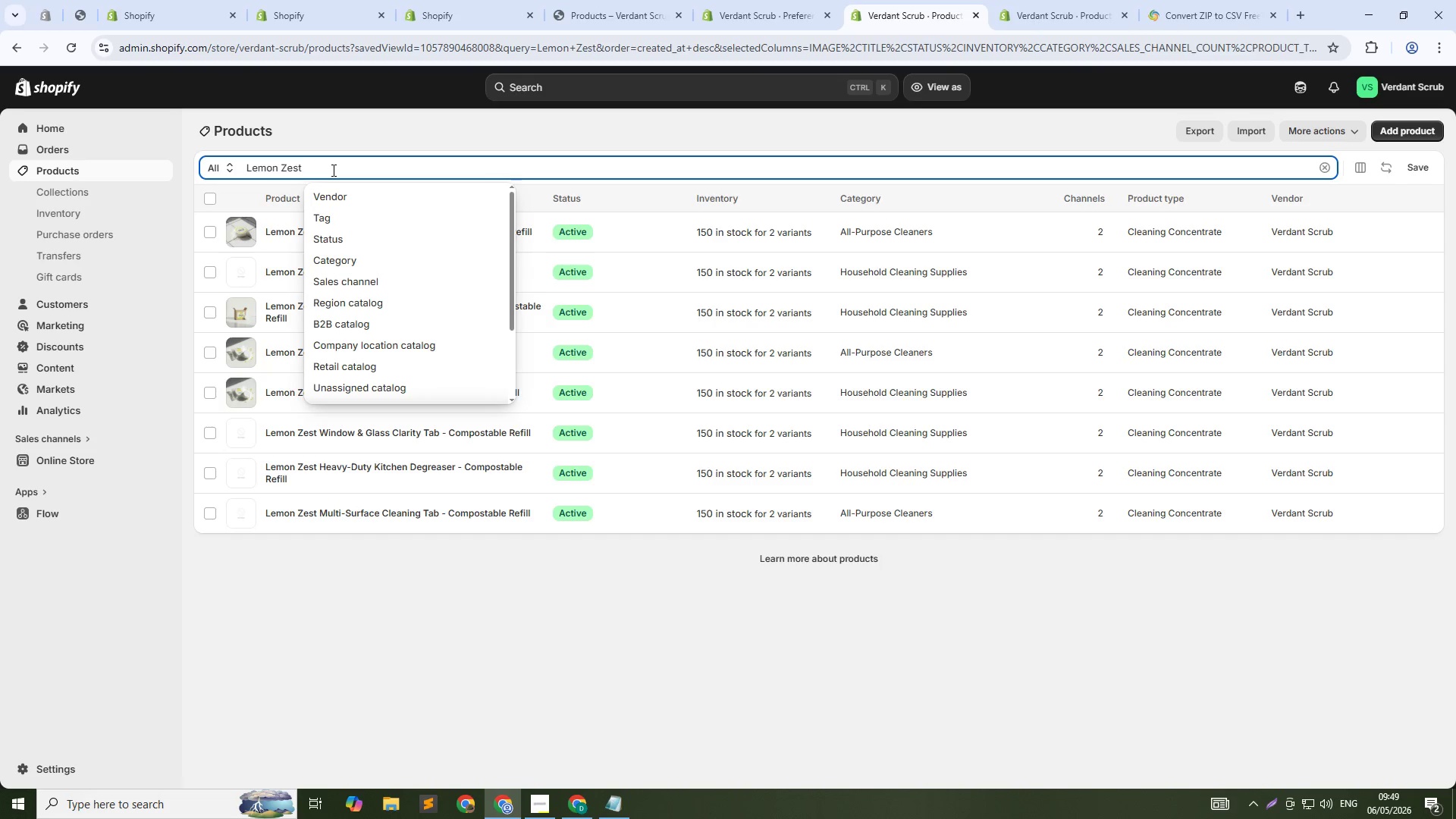 
left_click([332, 170])
 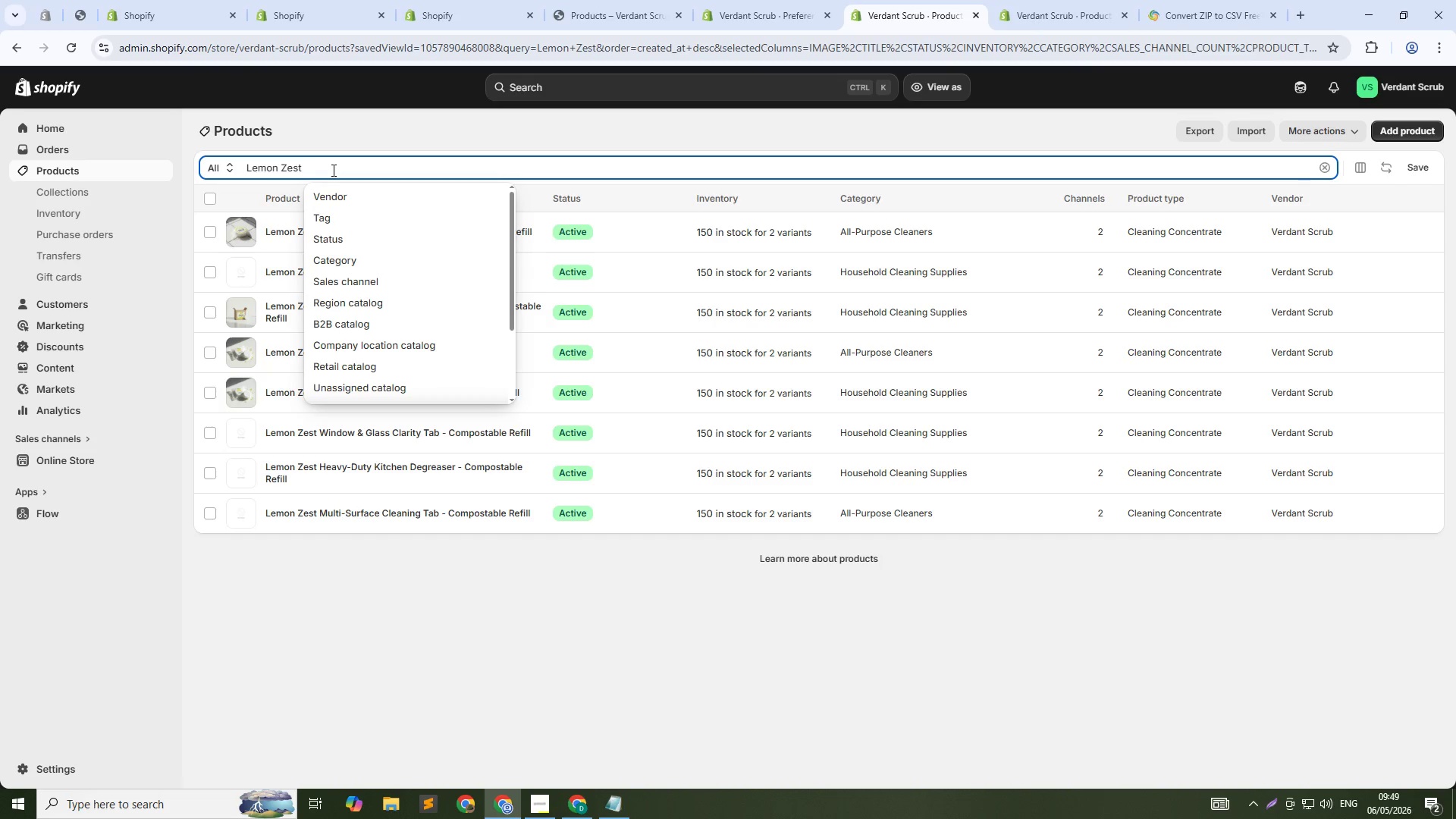 
key(Control+A)
 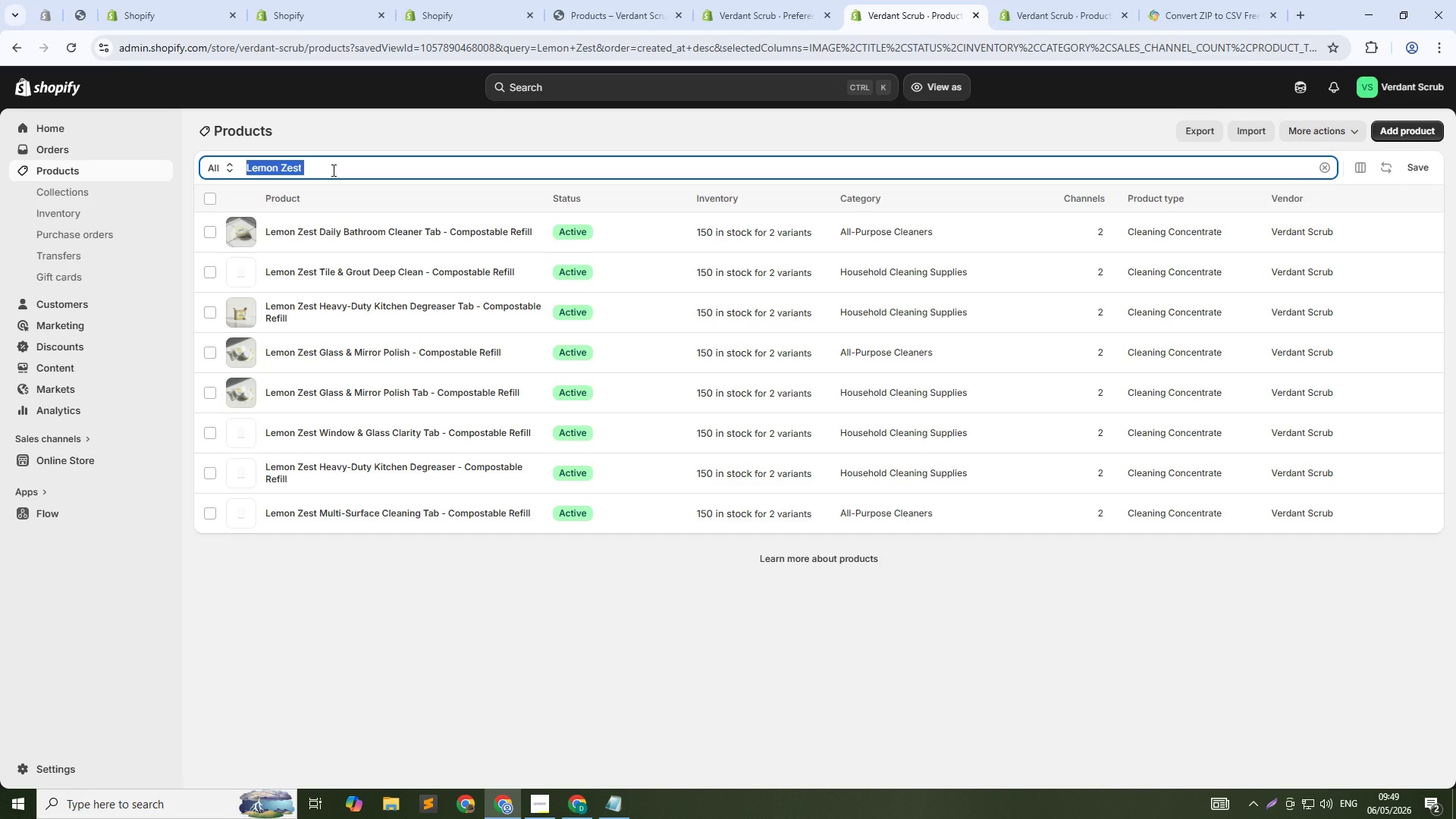 
type(Tea tree )
key(Backspace)
key(Backspace)
key(Backspace)
key(Backspace)
key(Backspace)
type(Tree & )
 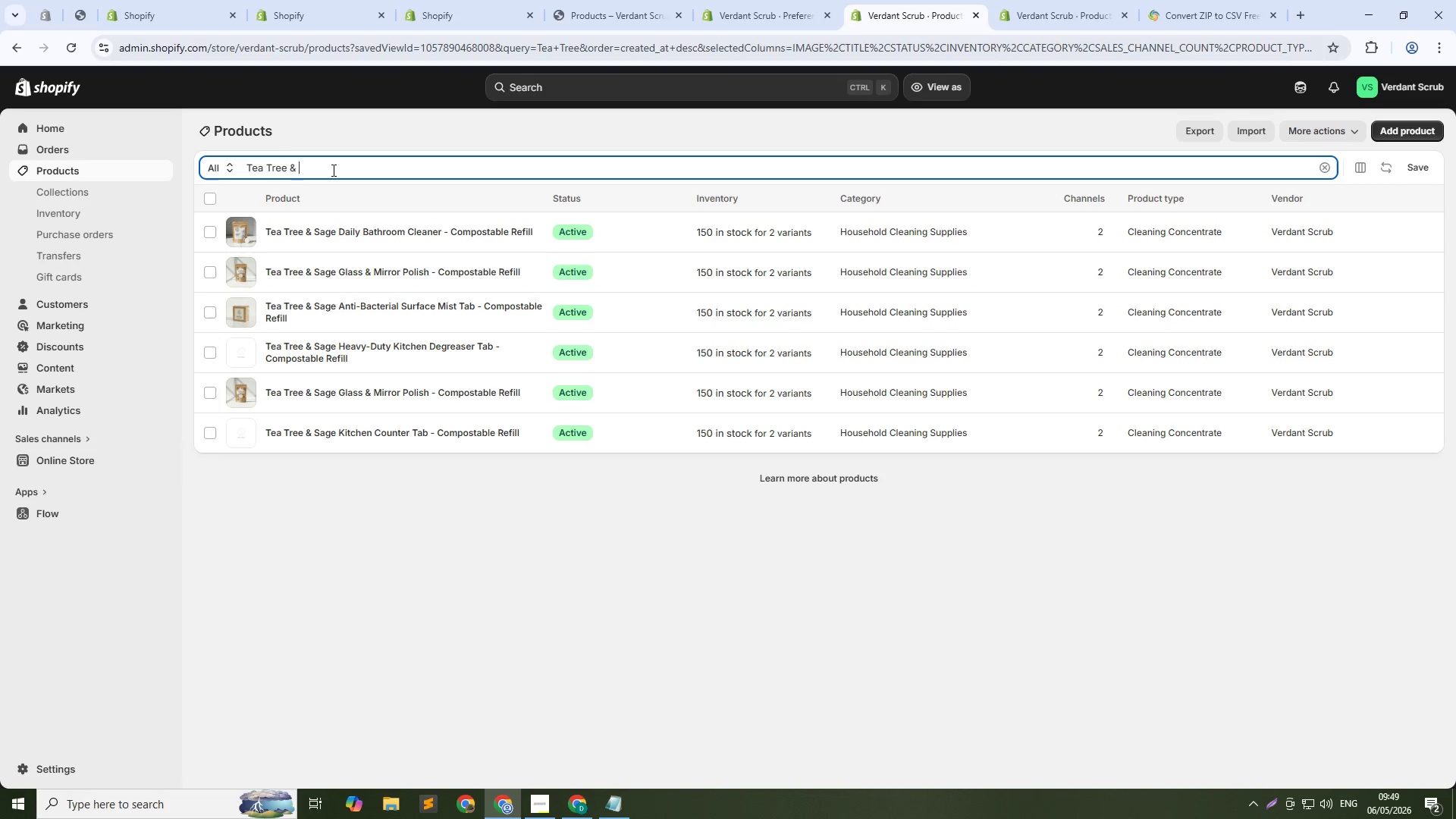 
hold_key(key=ControlLeft, duration=1.5)
left_click([360, 353])
 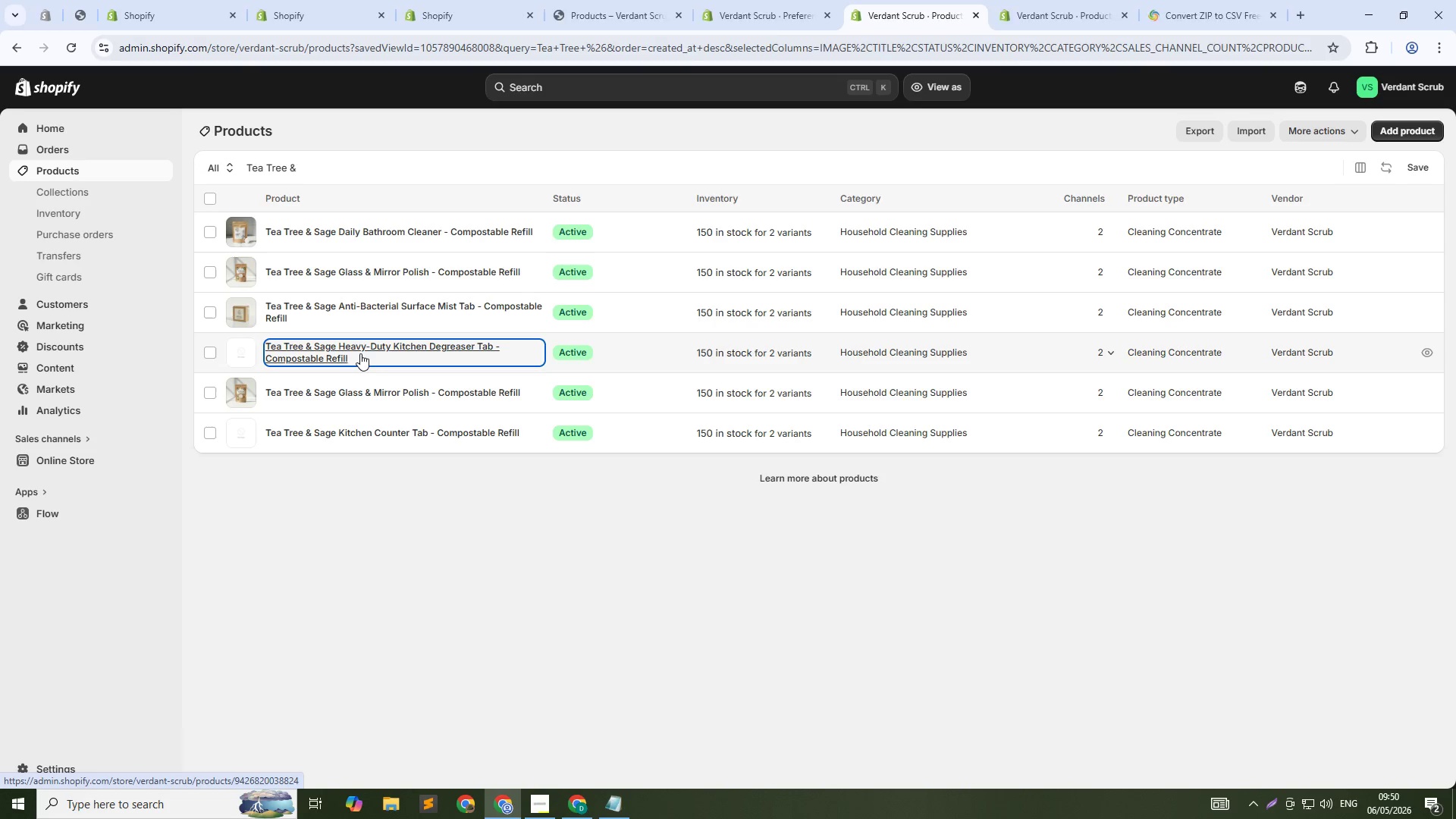 
hold_key(key=ControlLeft, duration=0.52)
 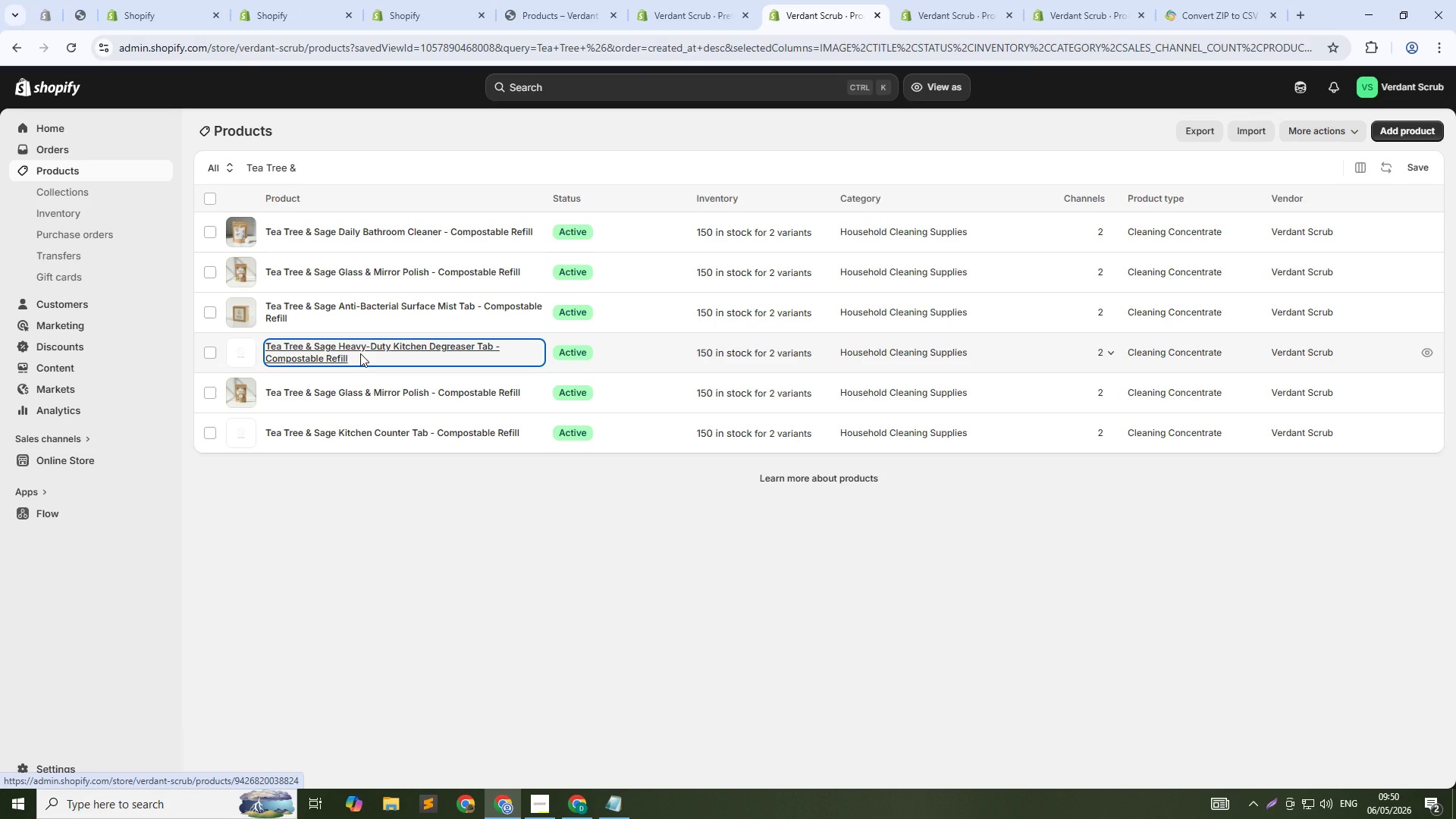 
wait(43.45)
 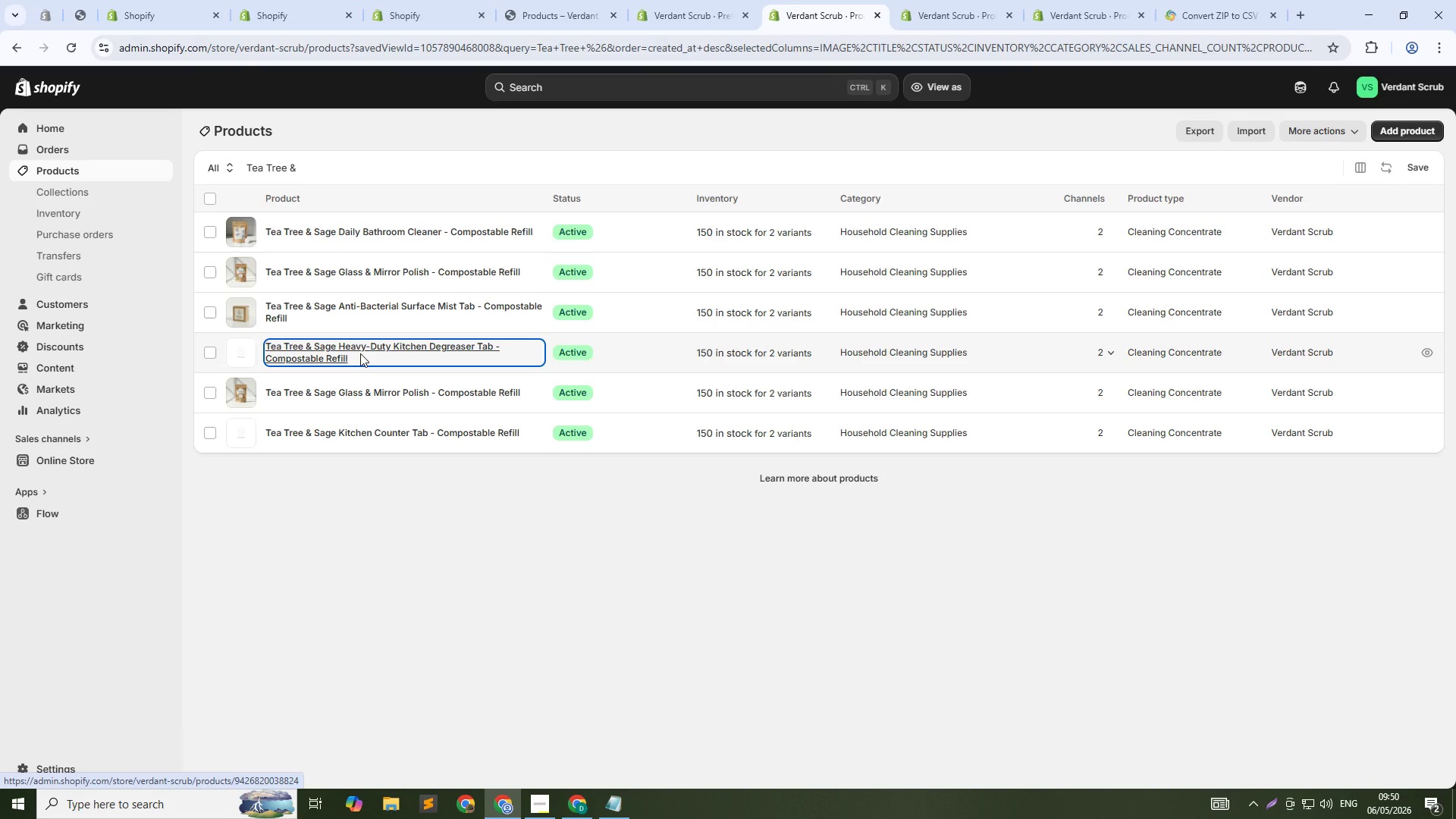 
left_click_drag(start_coordinate=[879, 0], to_coordinate=[899, 0])
 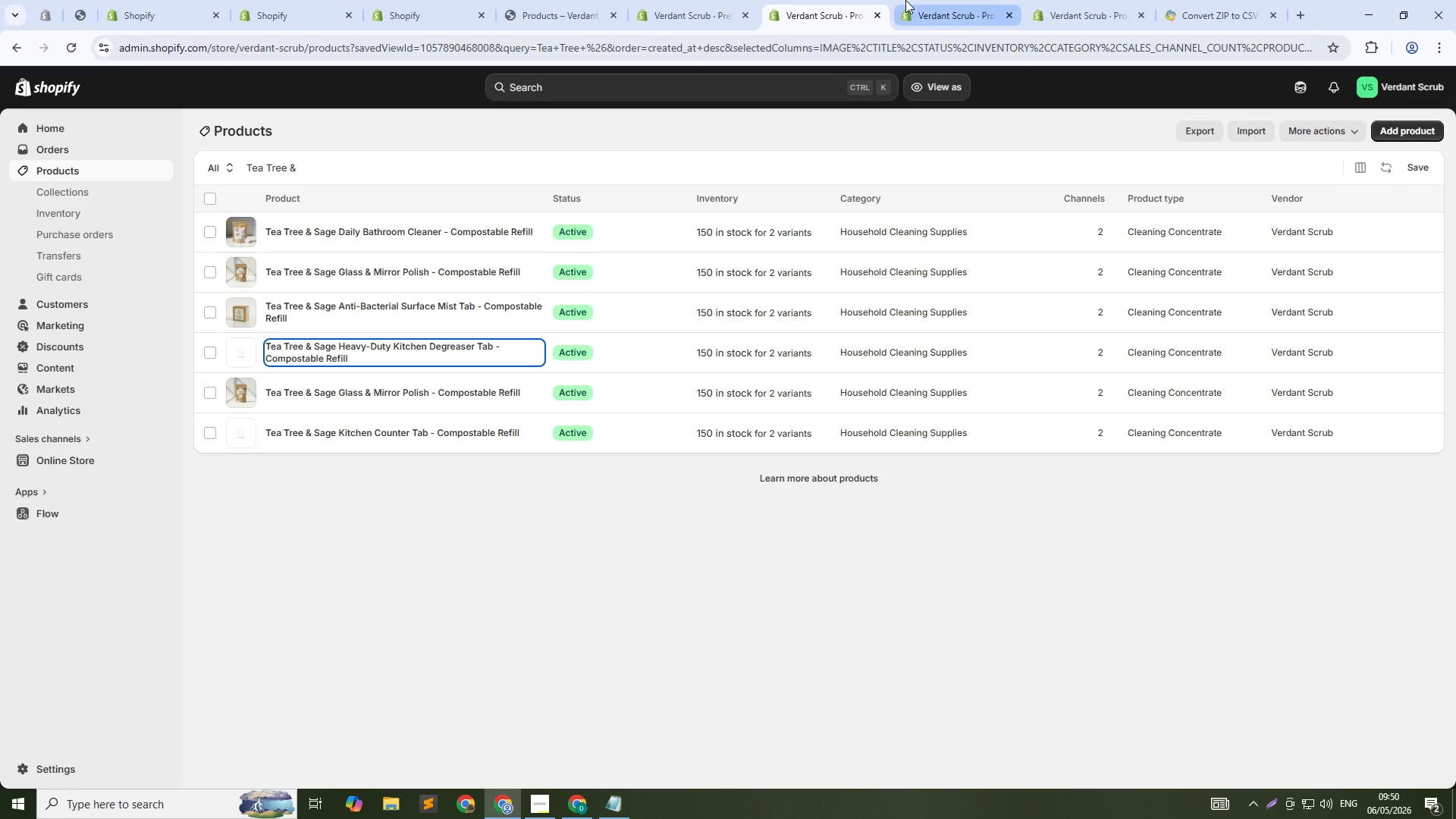 
left_click([905, 0])
 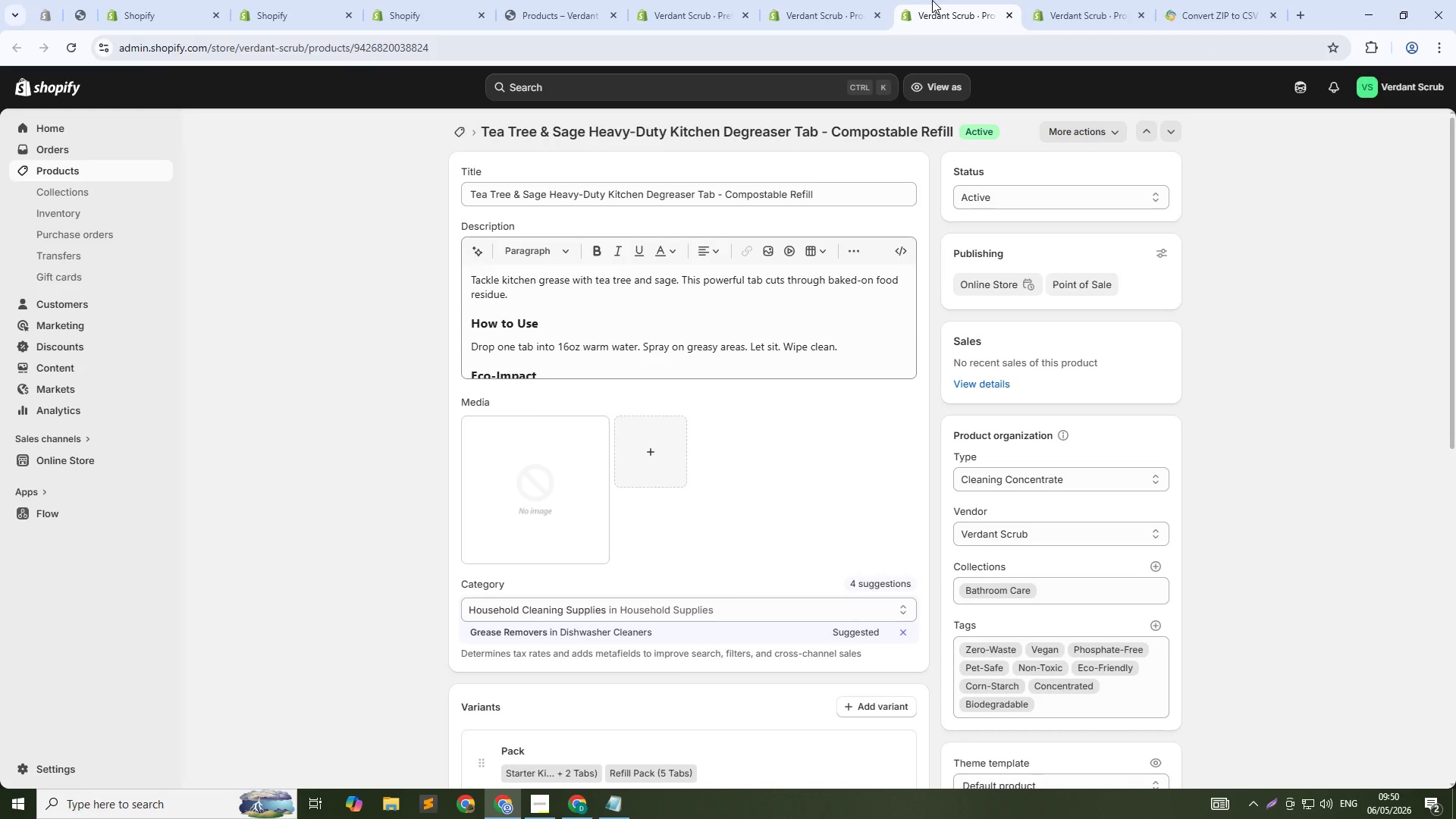 
left_click([1055, 0])
 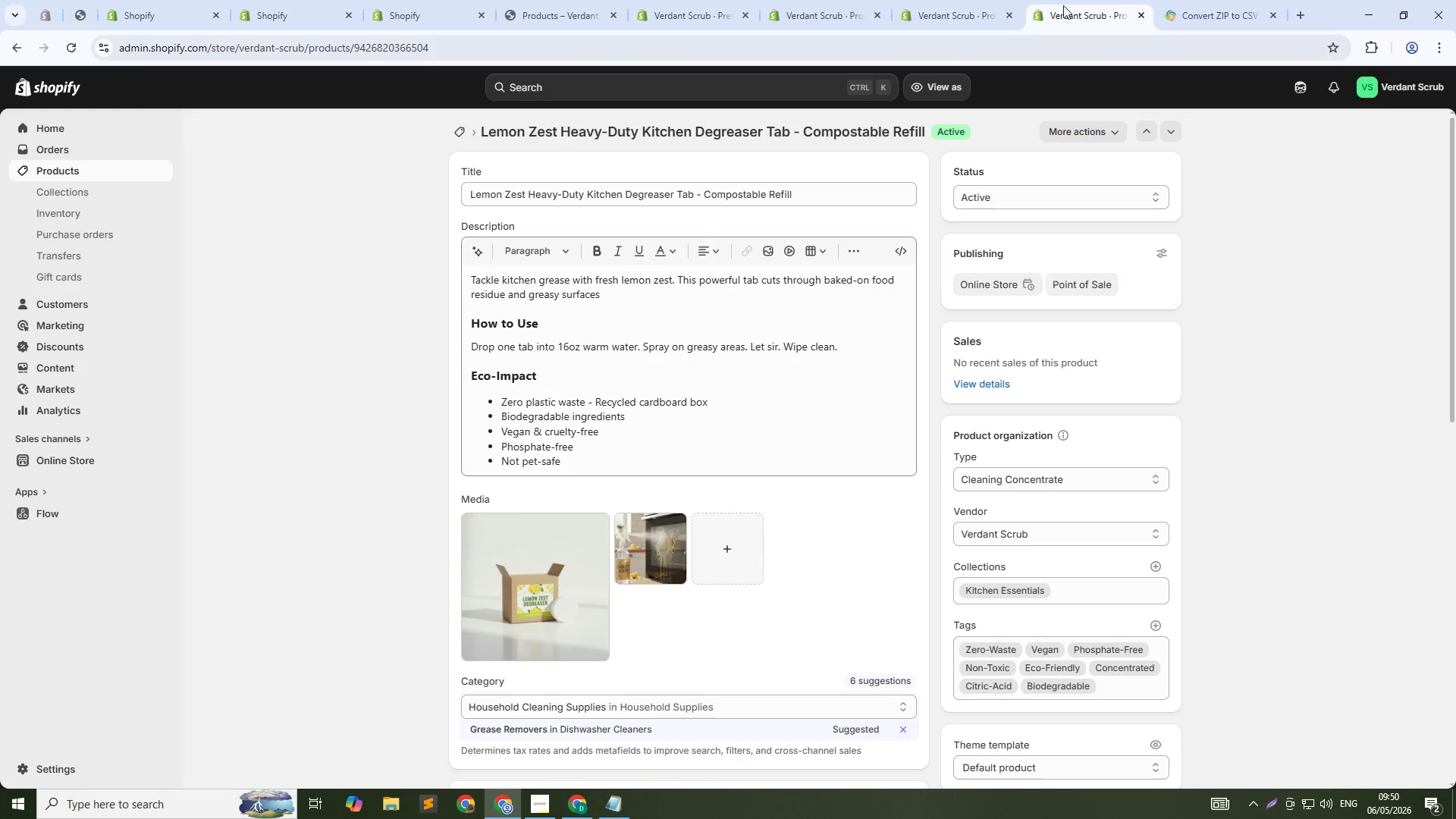 
middle_click([1076, 1])
 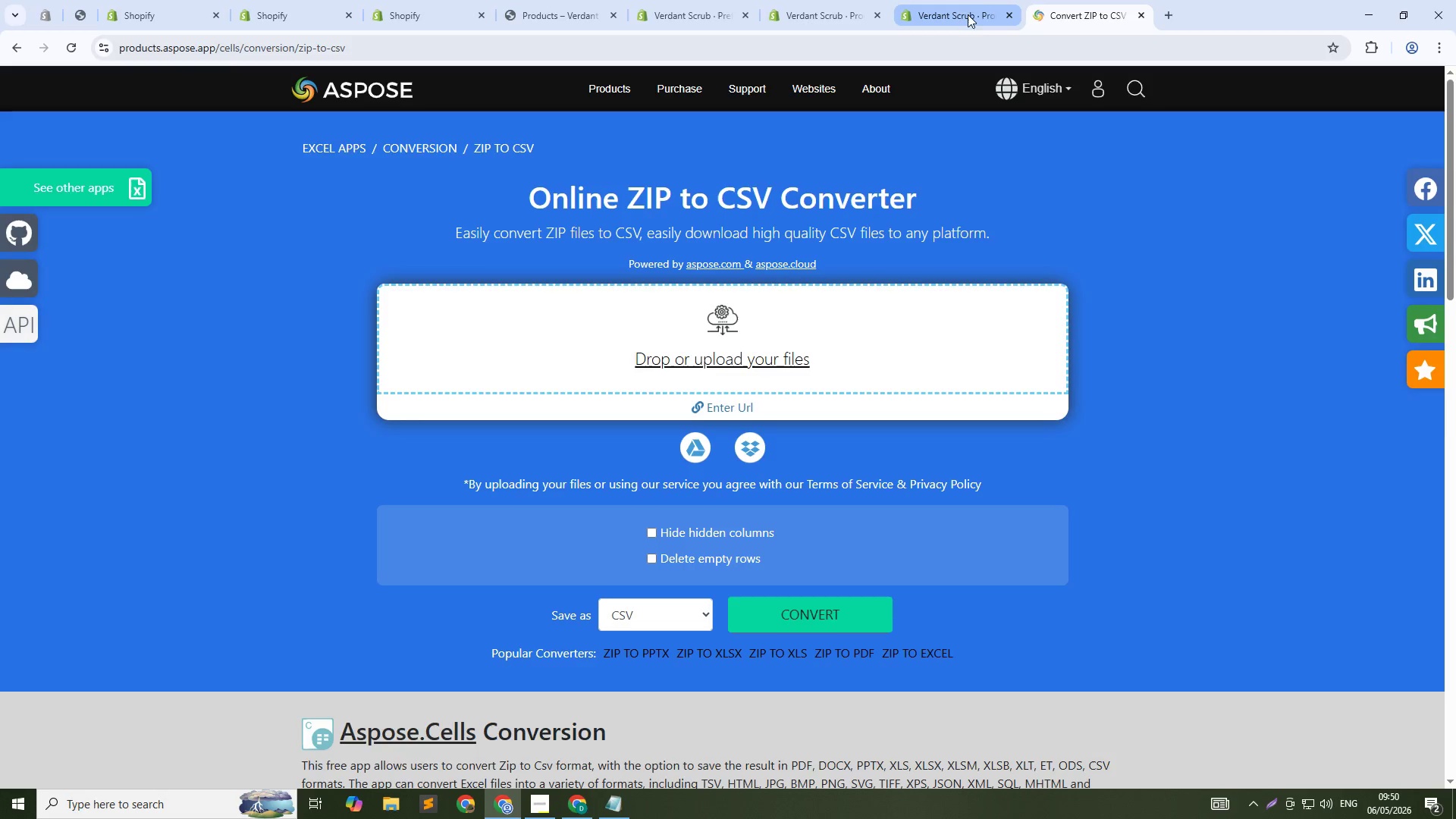 
left_click([962, 7])
 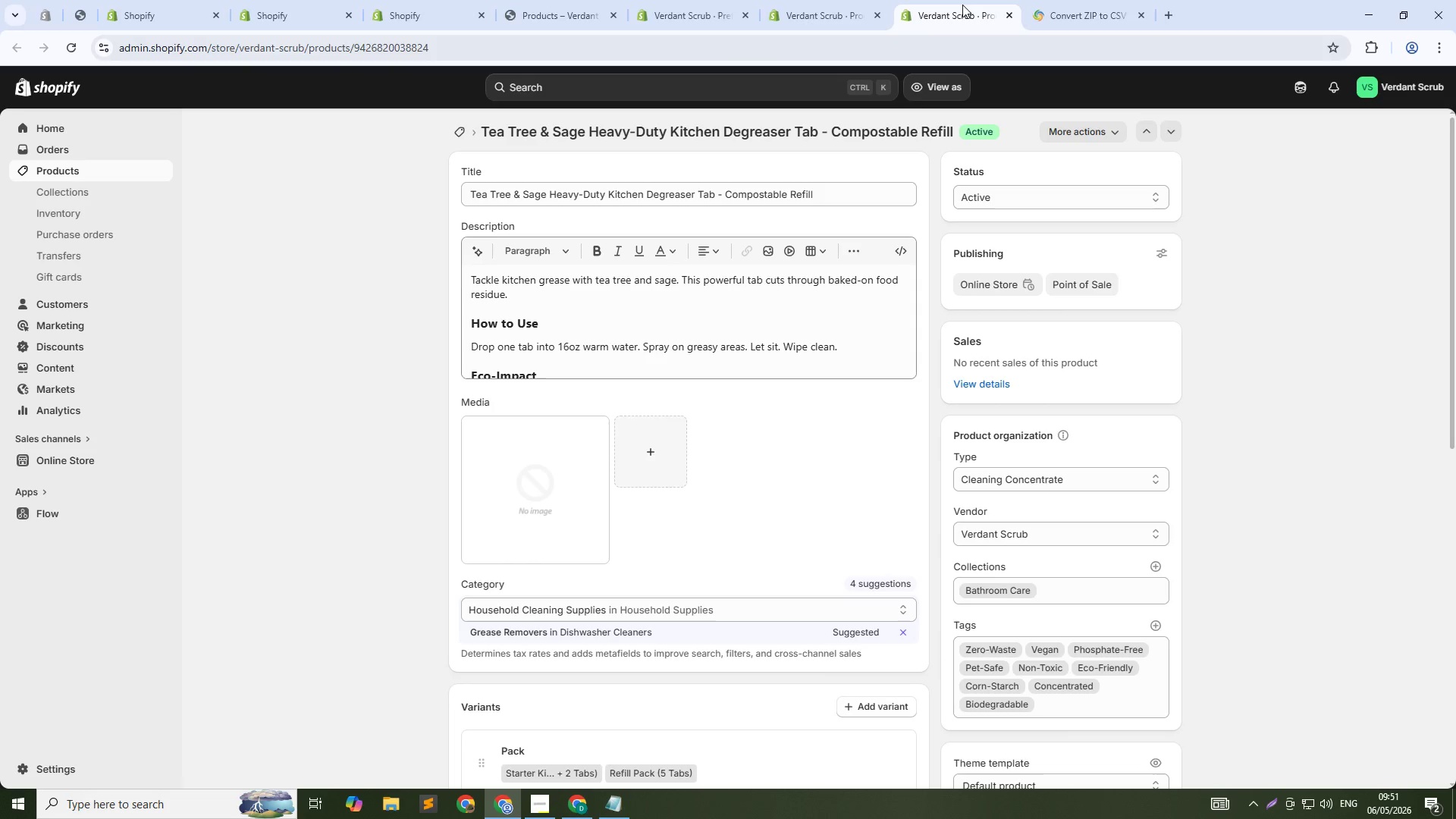 
wait(24.88)
 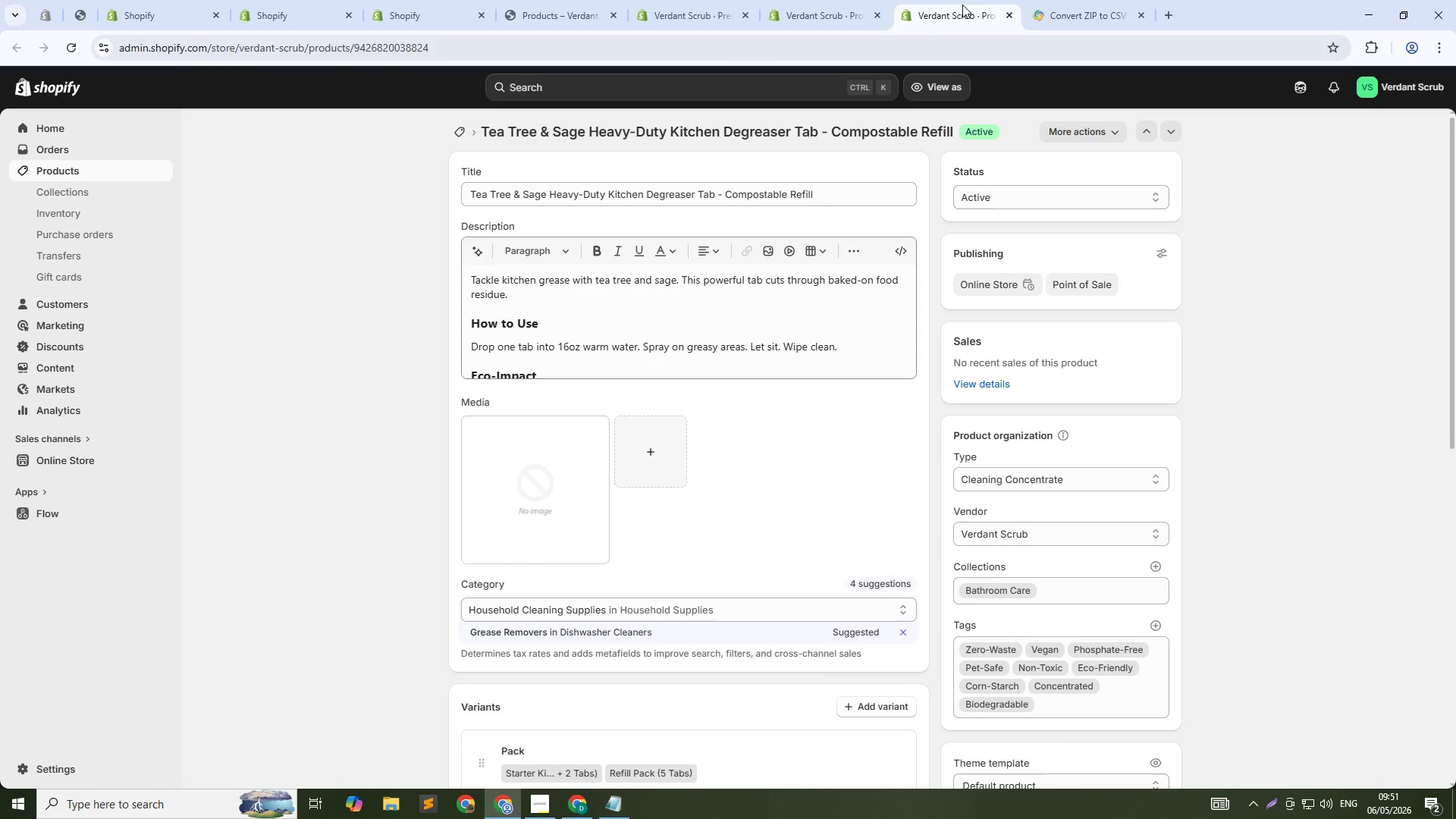 
left_click([661, 449])
 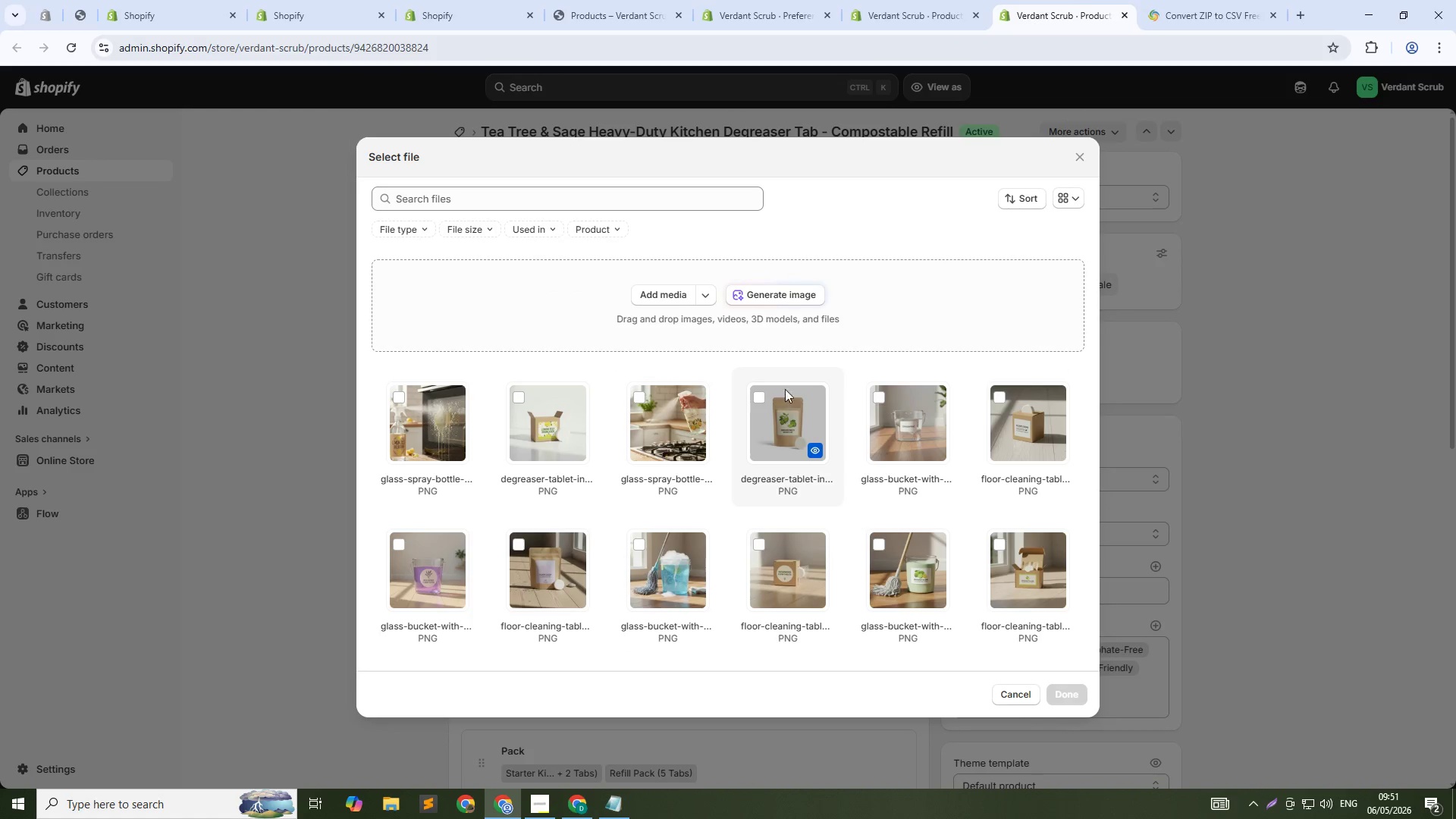 
left_click([780, 299])
 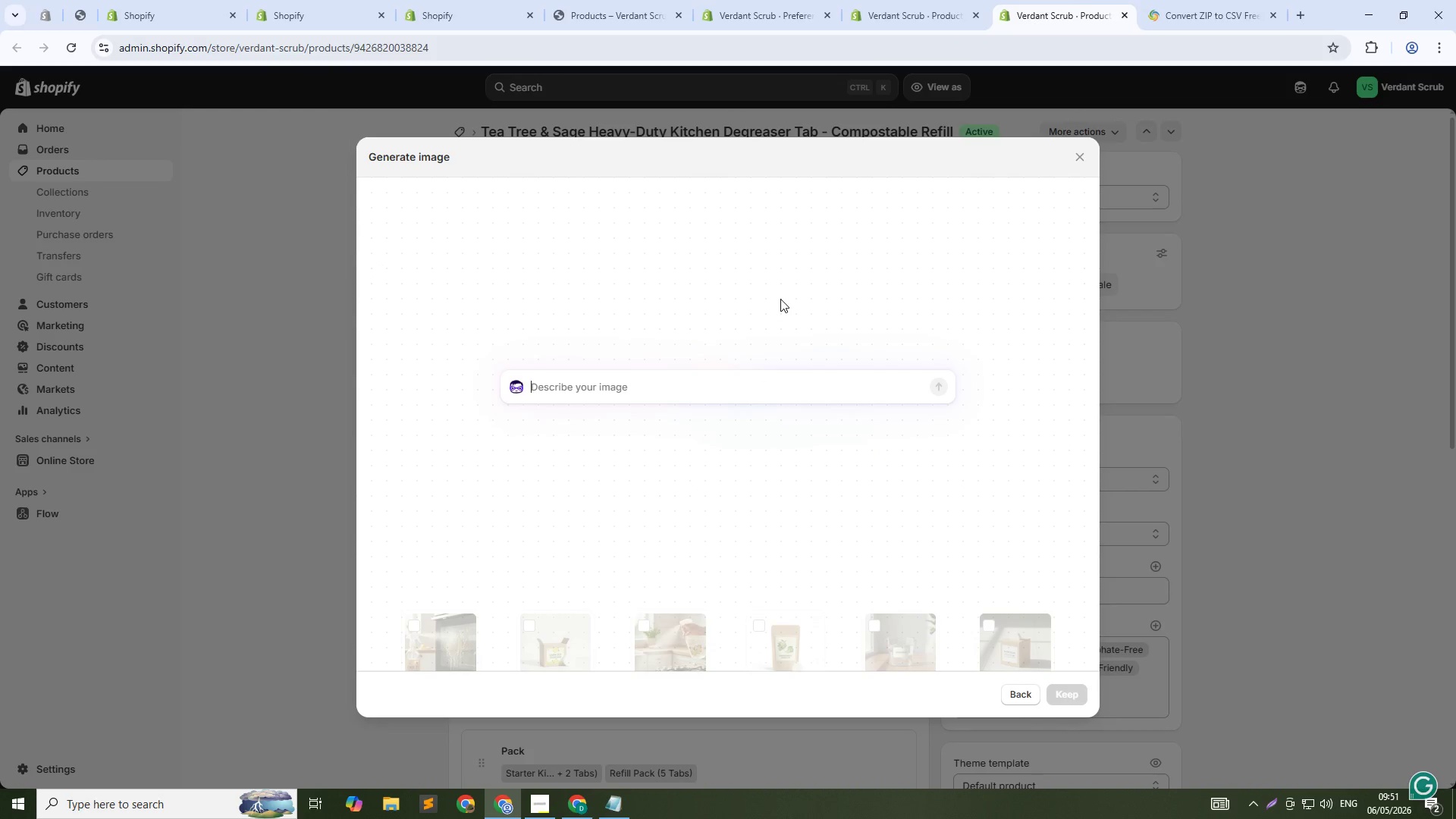 
hold_key(key=ShiftLeft, duration=1.5)
 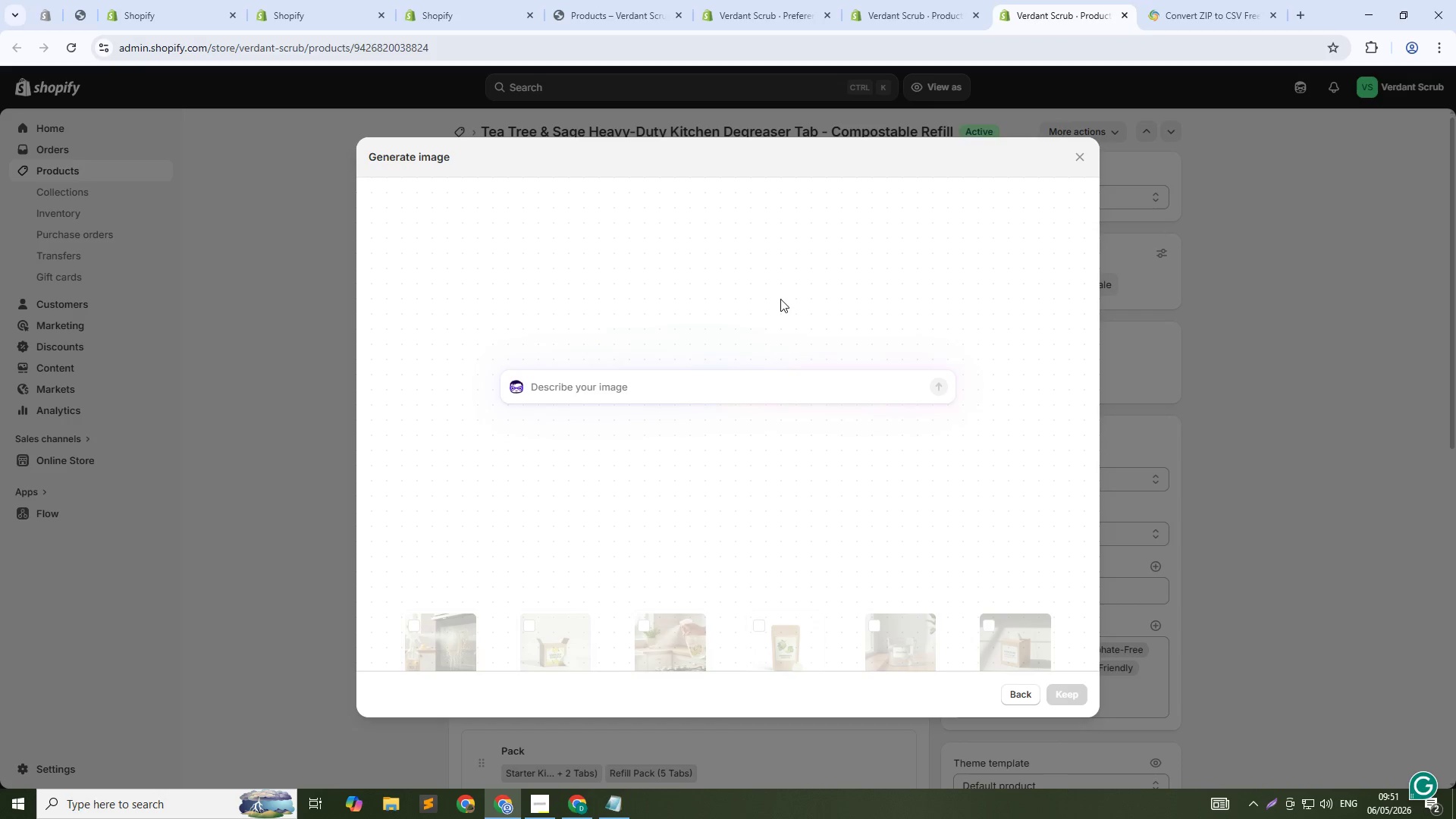 
type(Degreaser tablet in biodegradable cellulose wrap on white surface. Tea tree and sage label. Tablet visible. Bright natrual light )
key(Backspace)
type(. 1:1 squre)
 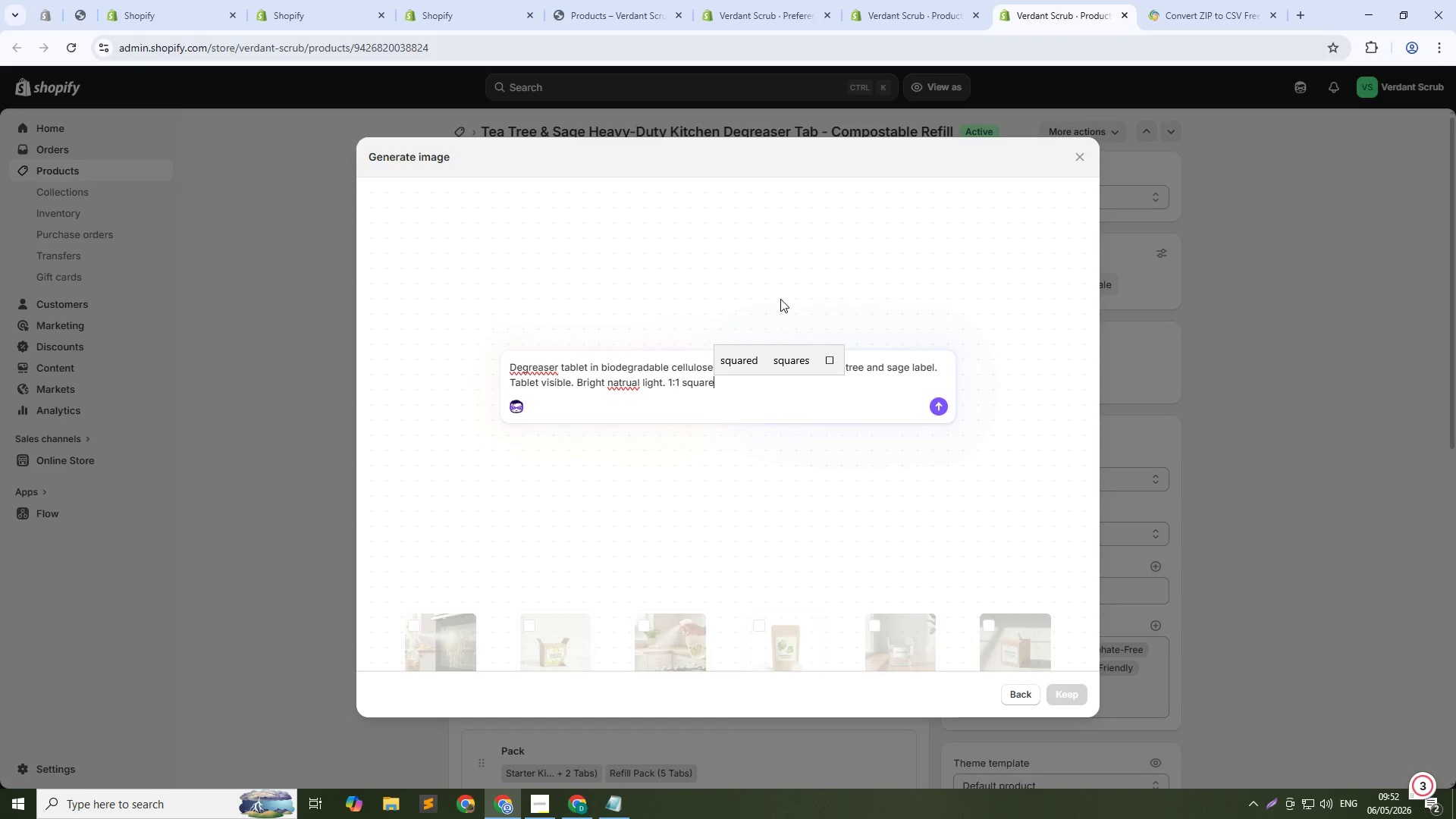 
 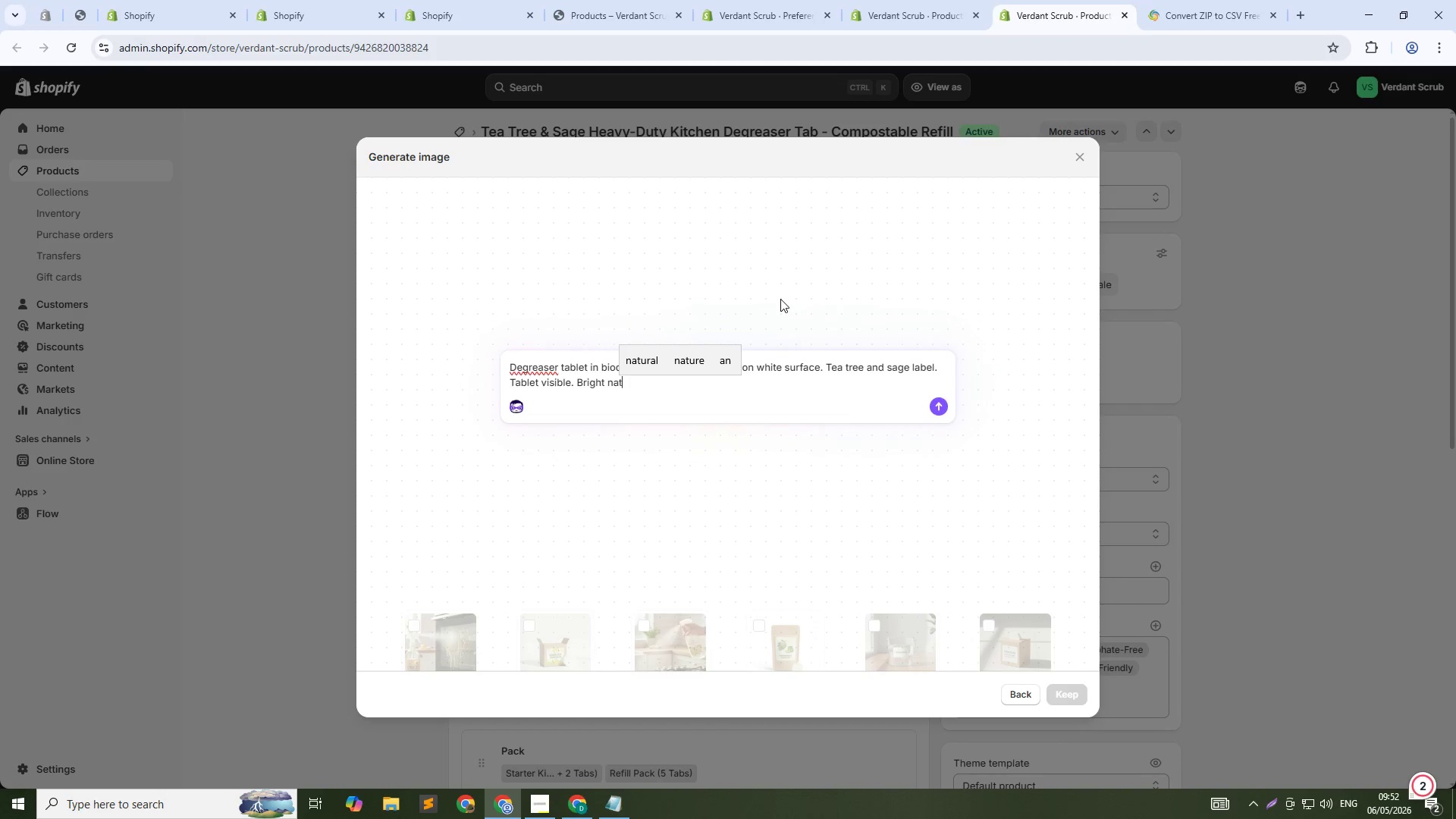 
hold_key(key=A, duration=0.31)
 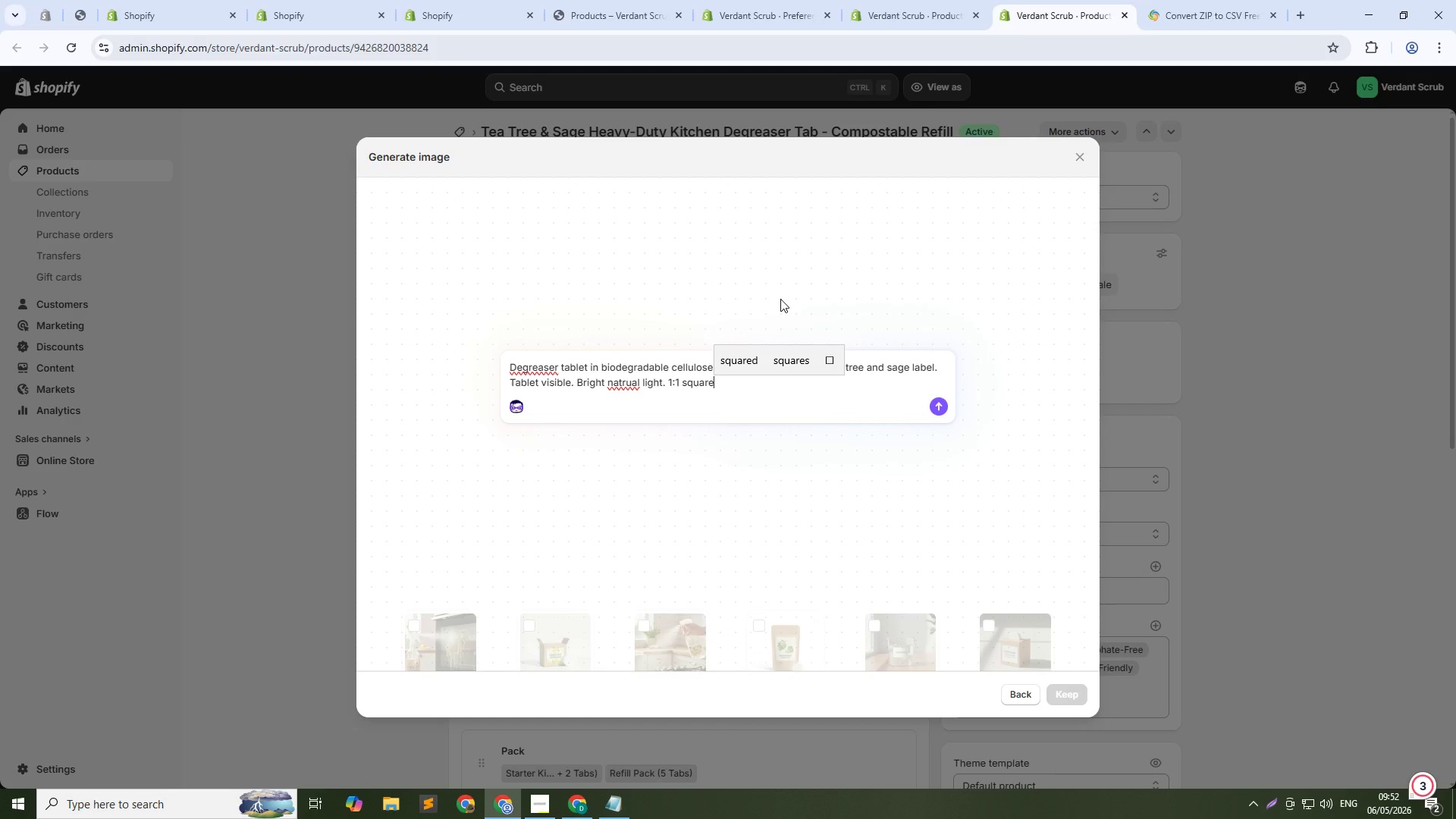 
key(Enter)
 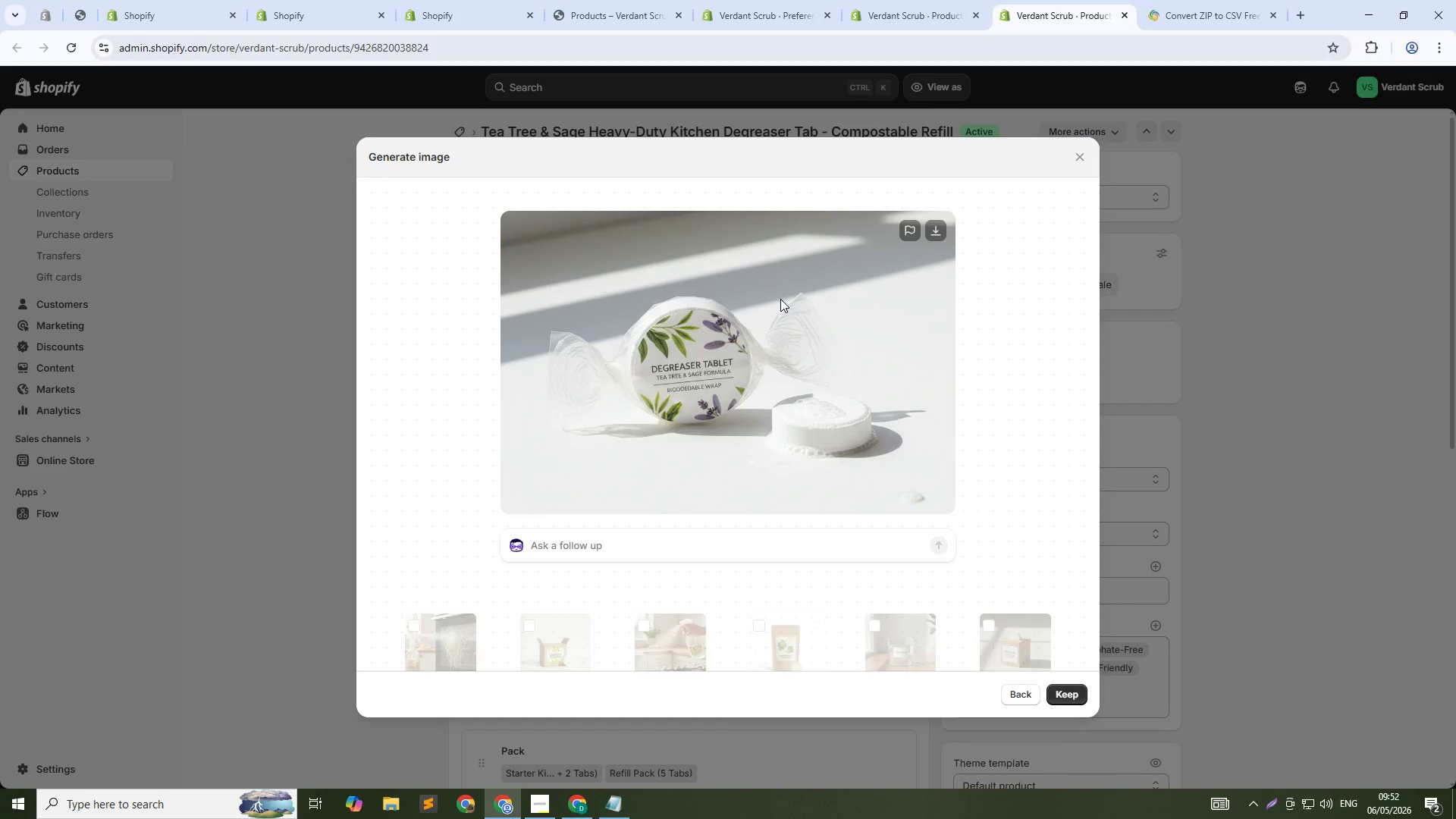 
wait(37.53)
 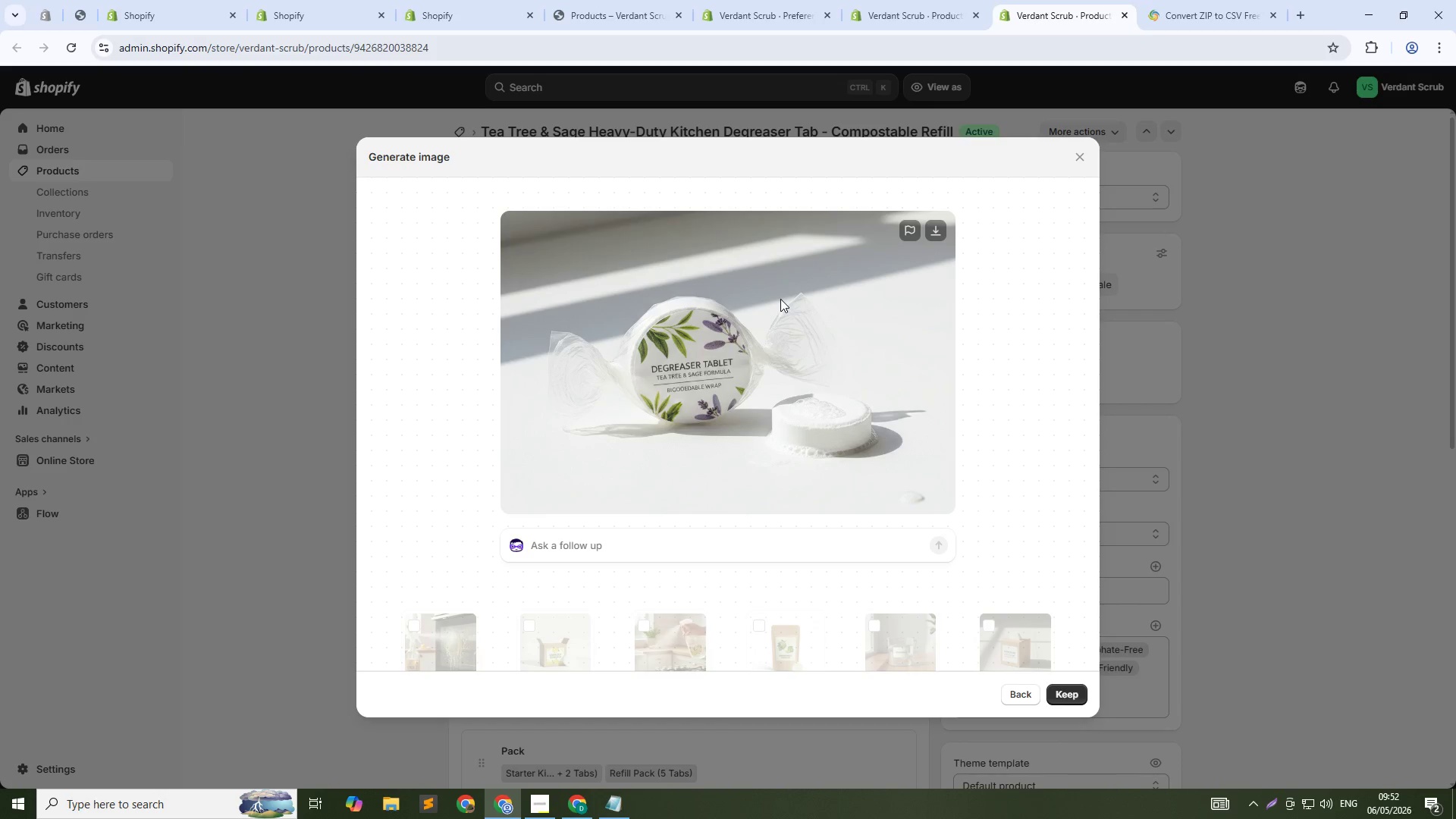 
left_click([1056, 698])
 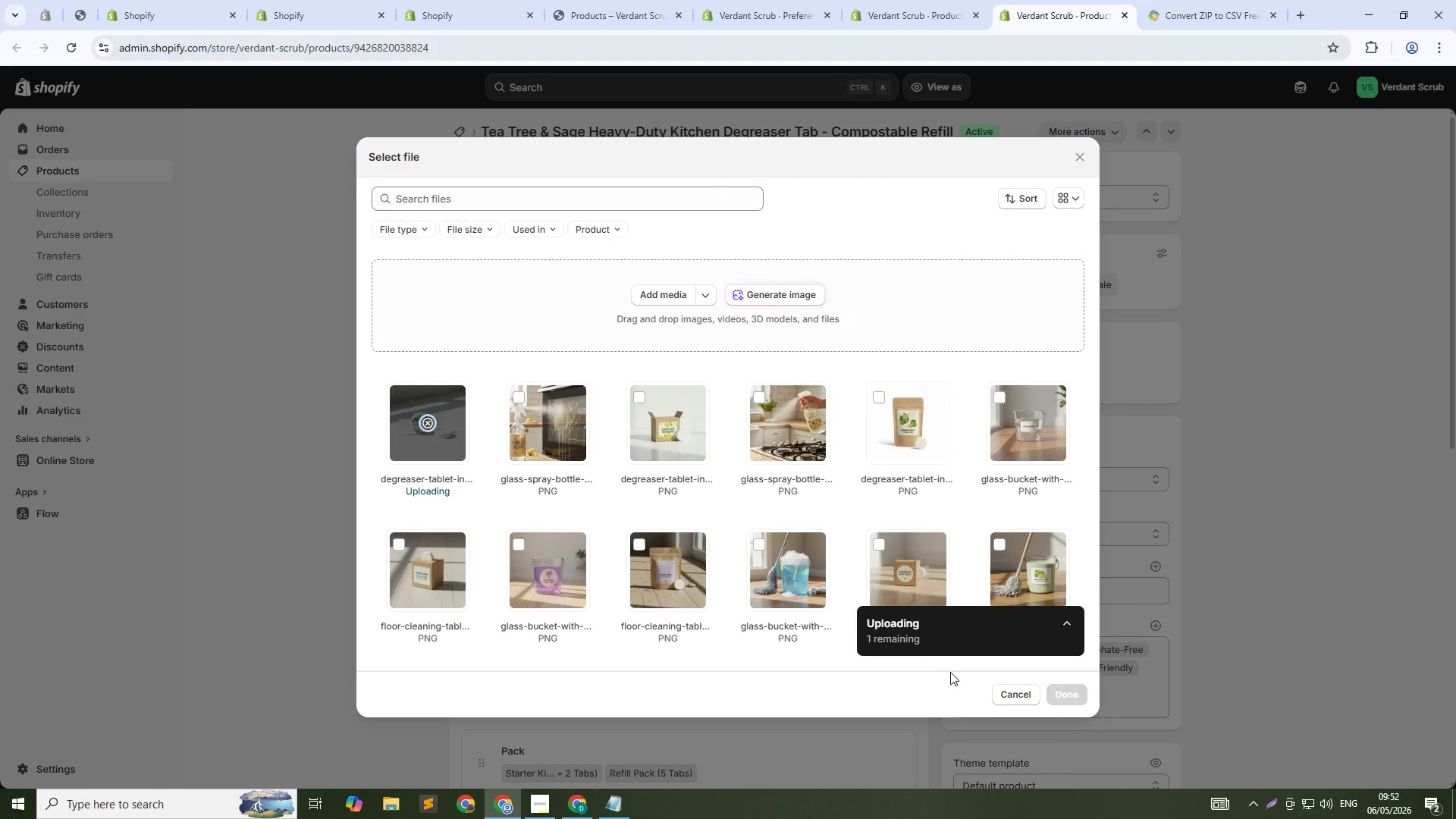 
key(Alt+Tab)